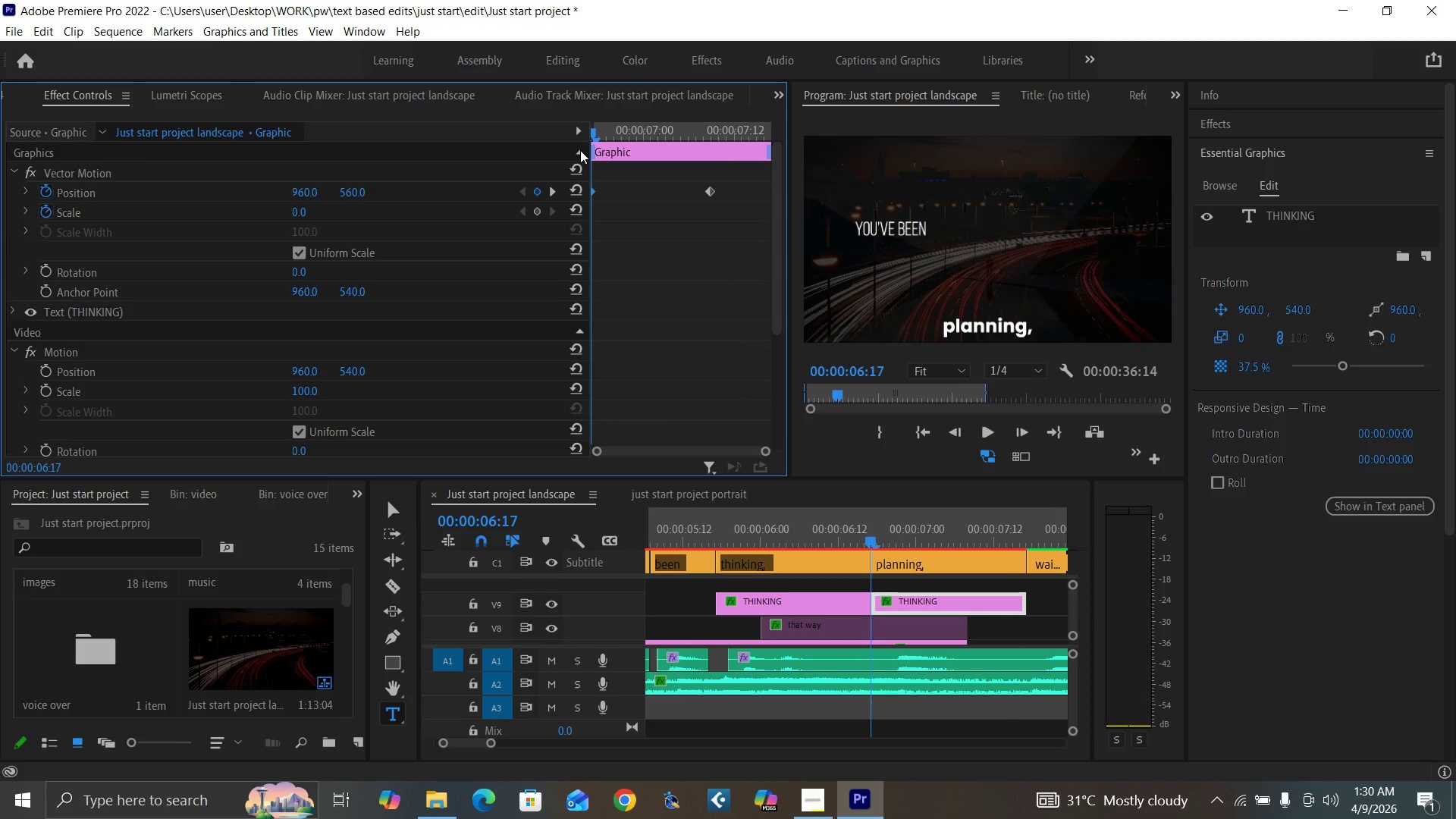 
key(ArrowRight)
 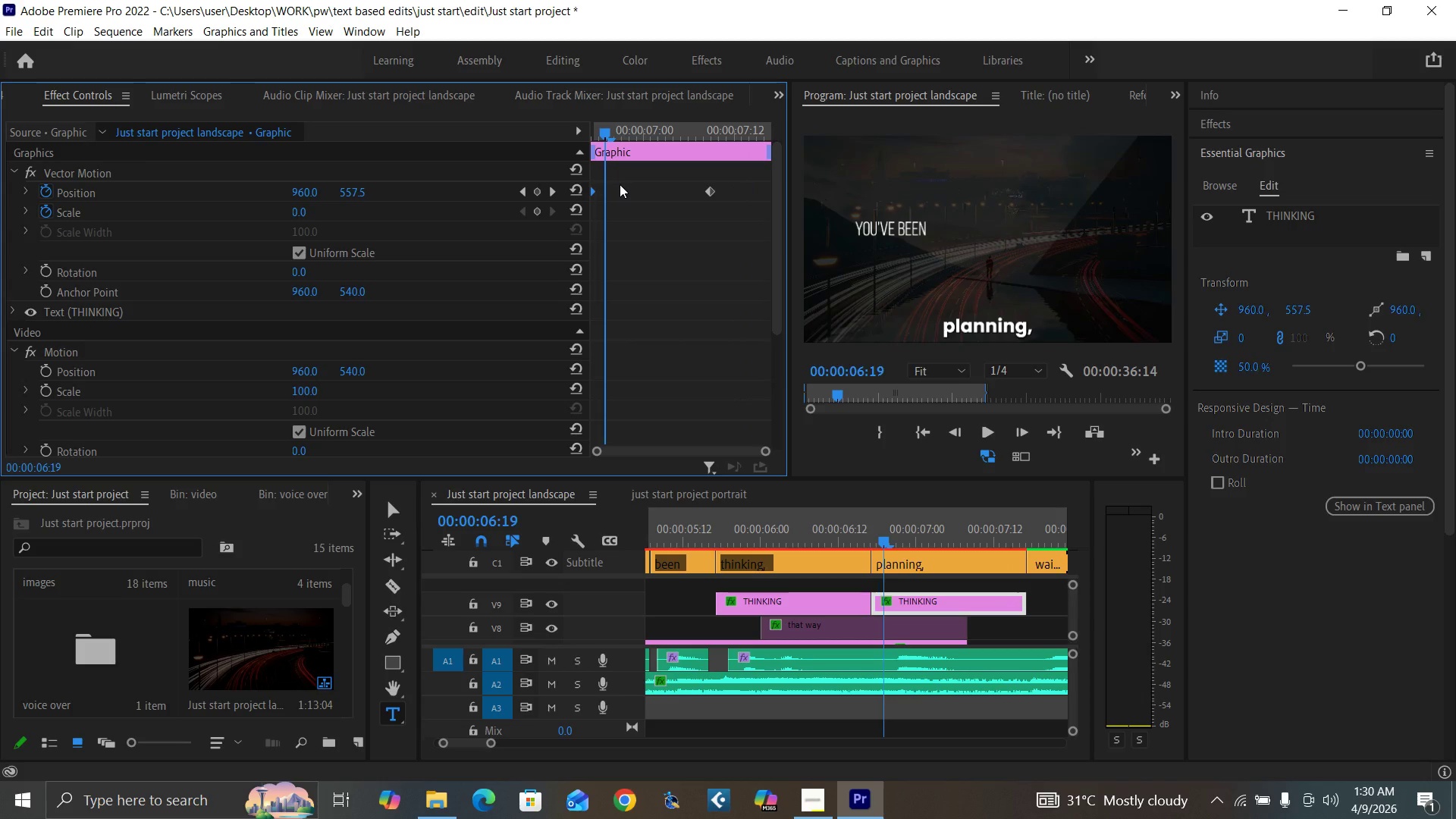 
key(ArrowRight)
 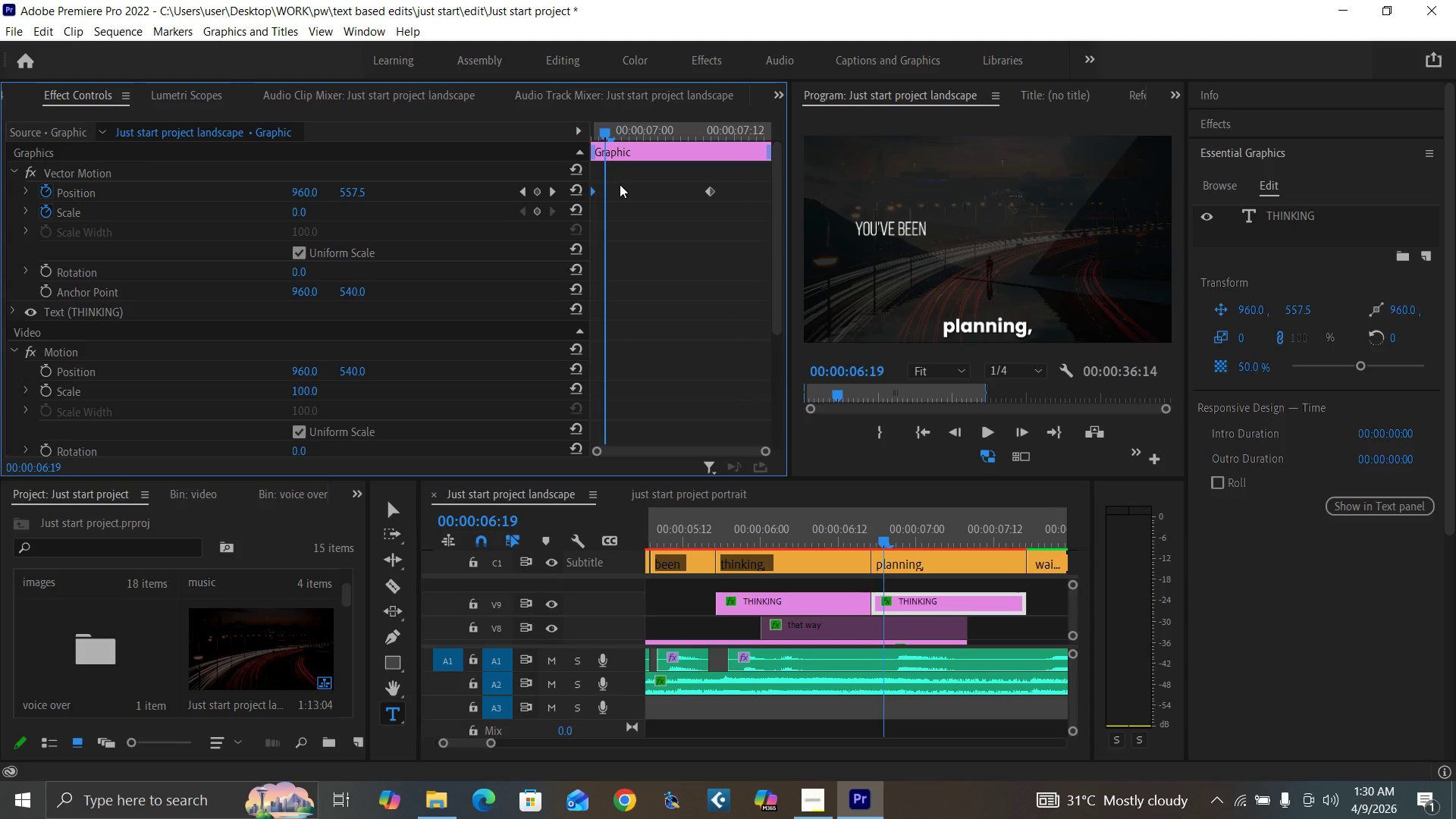 
key(ArrowRight)
 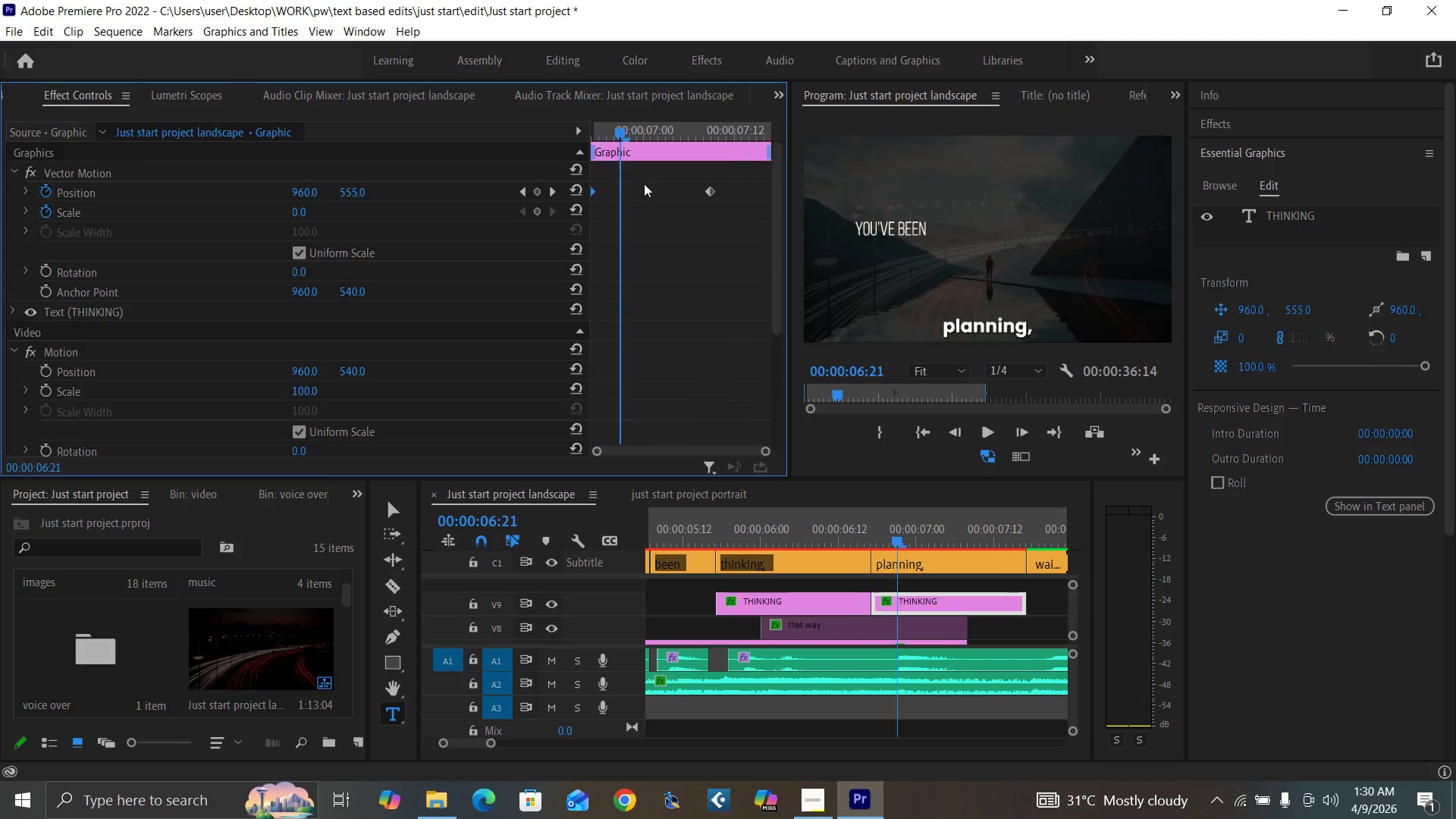 
key(ArrowRight)
 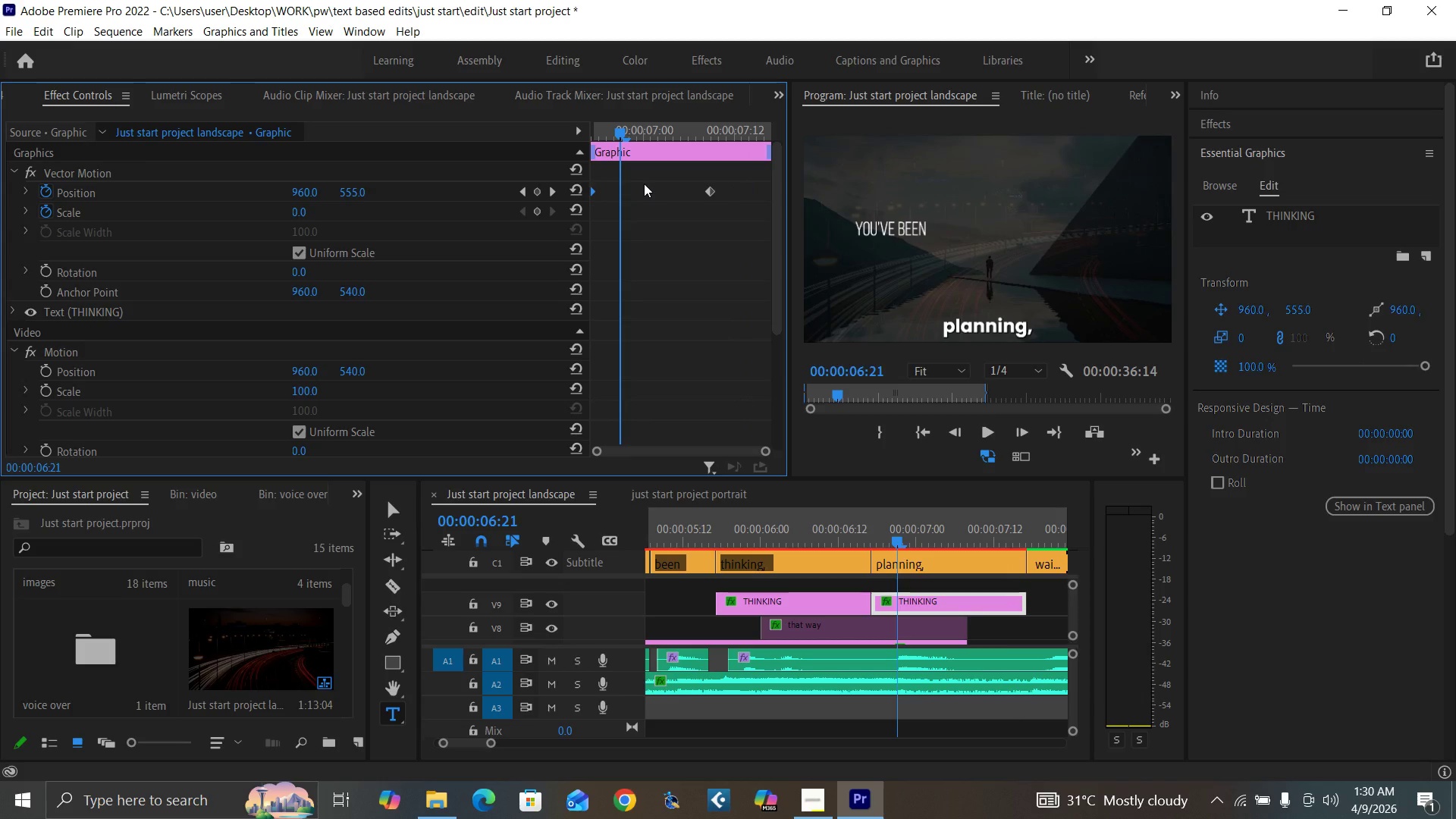 
key(ArrowRight)
 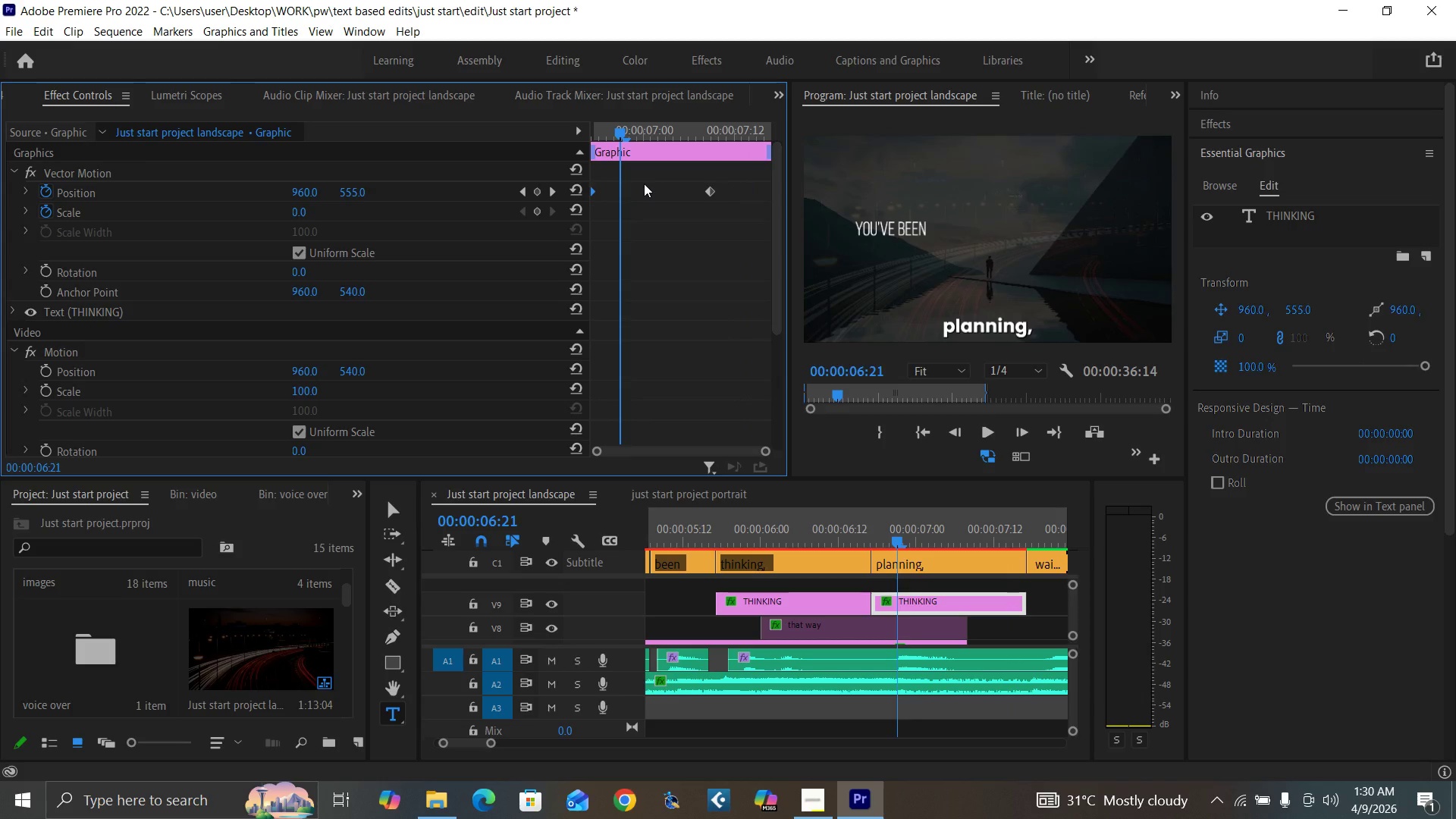 
key(ArrowRight)
 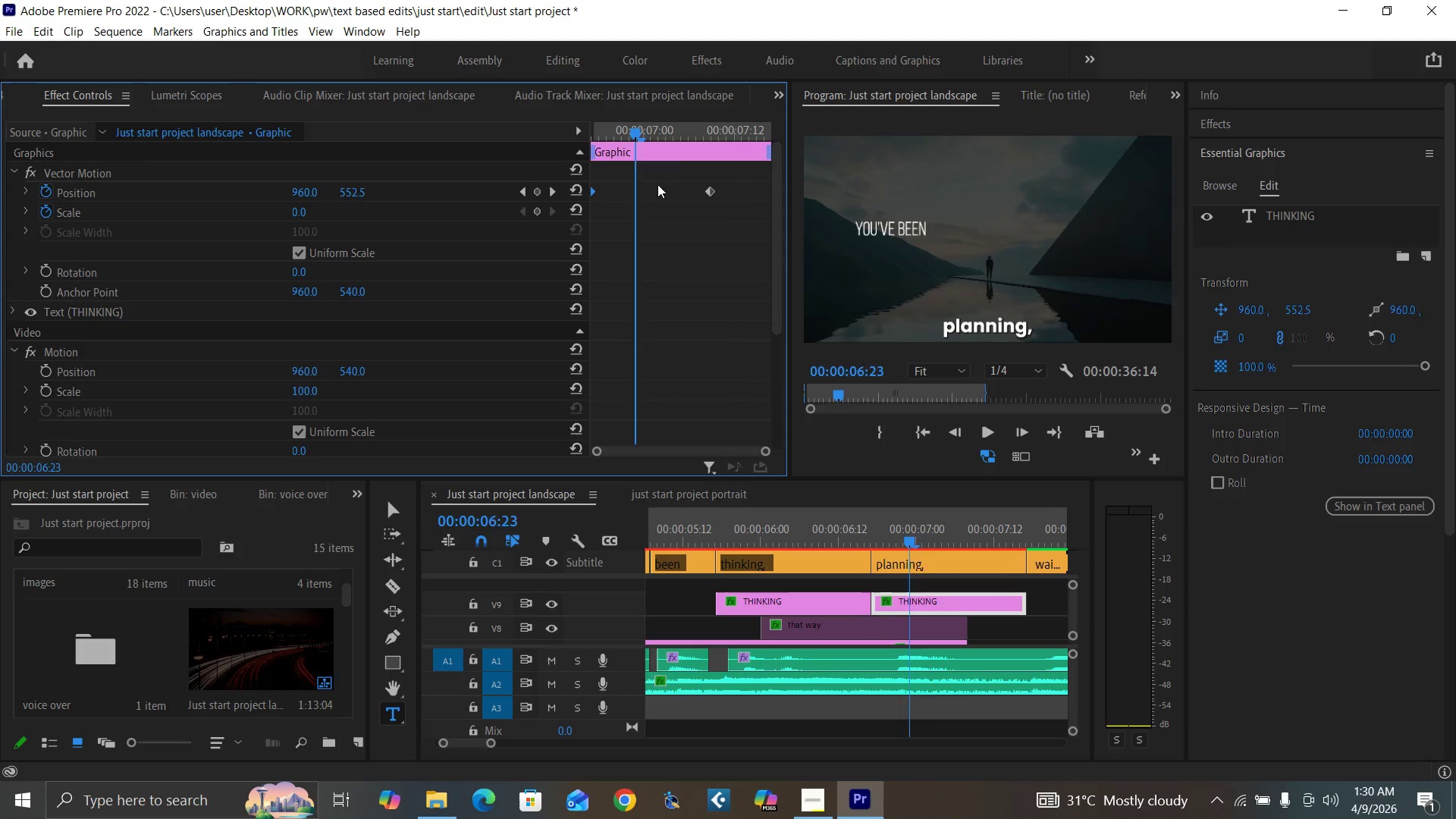 
key(ArrowRight)
 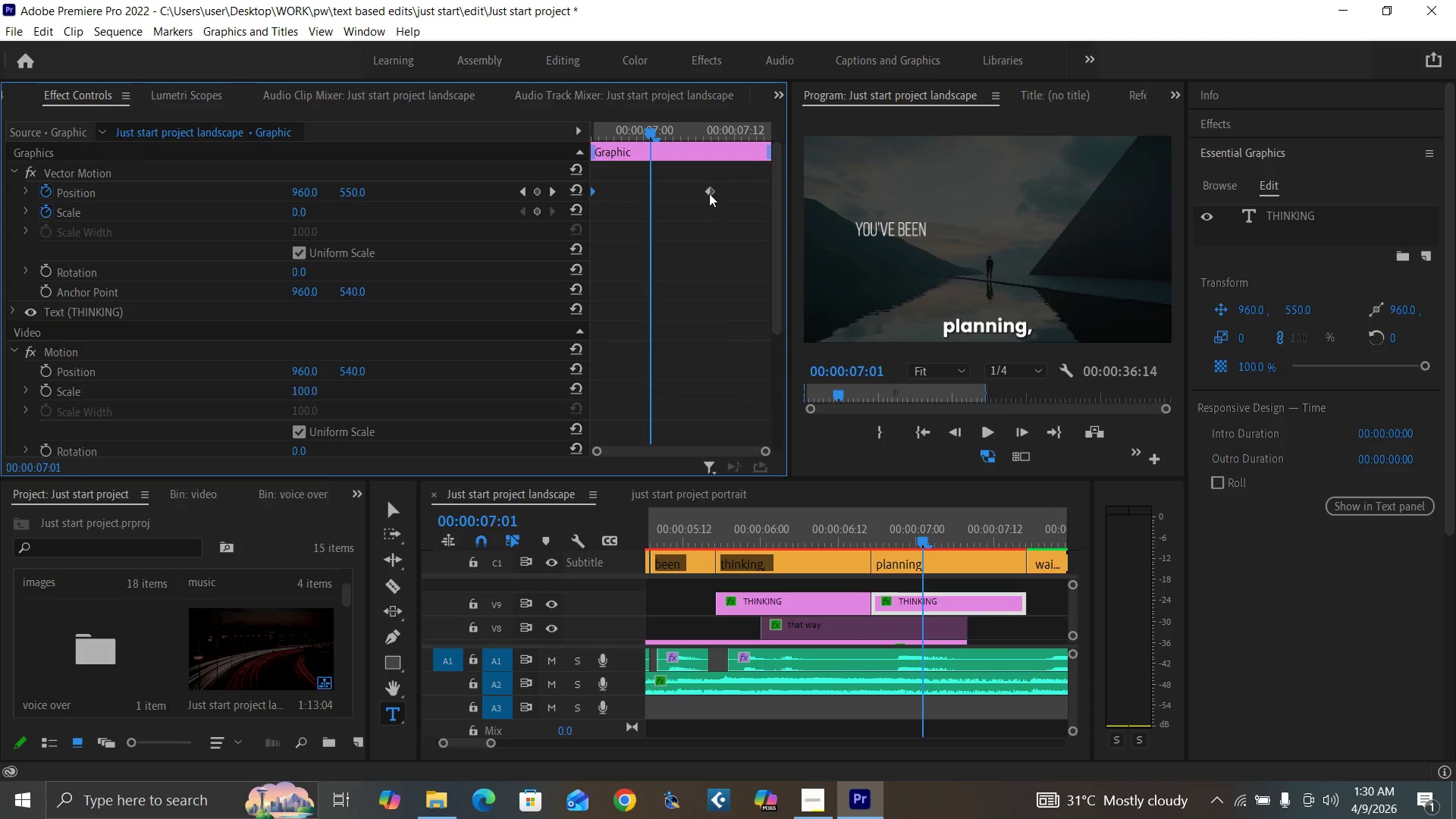 
left_click_drag(start_coordinate=[709, 193], to_coordinate=[648, 195])
 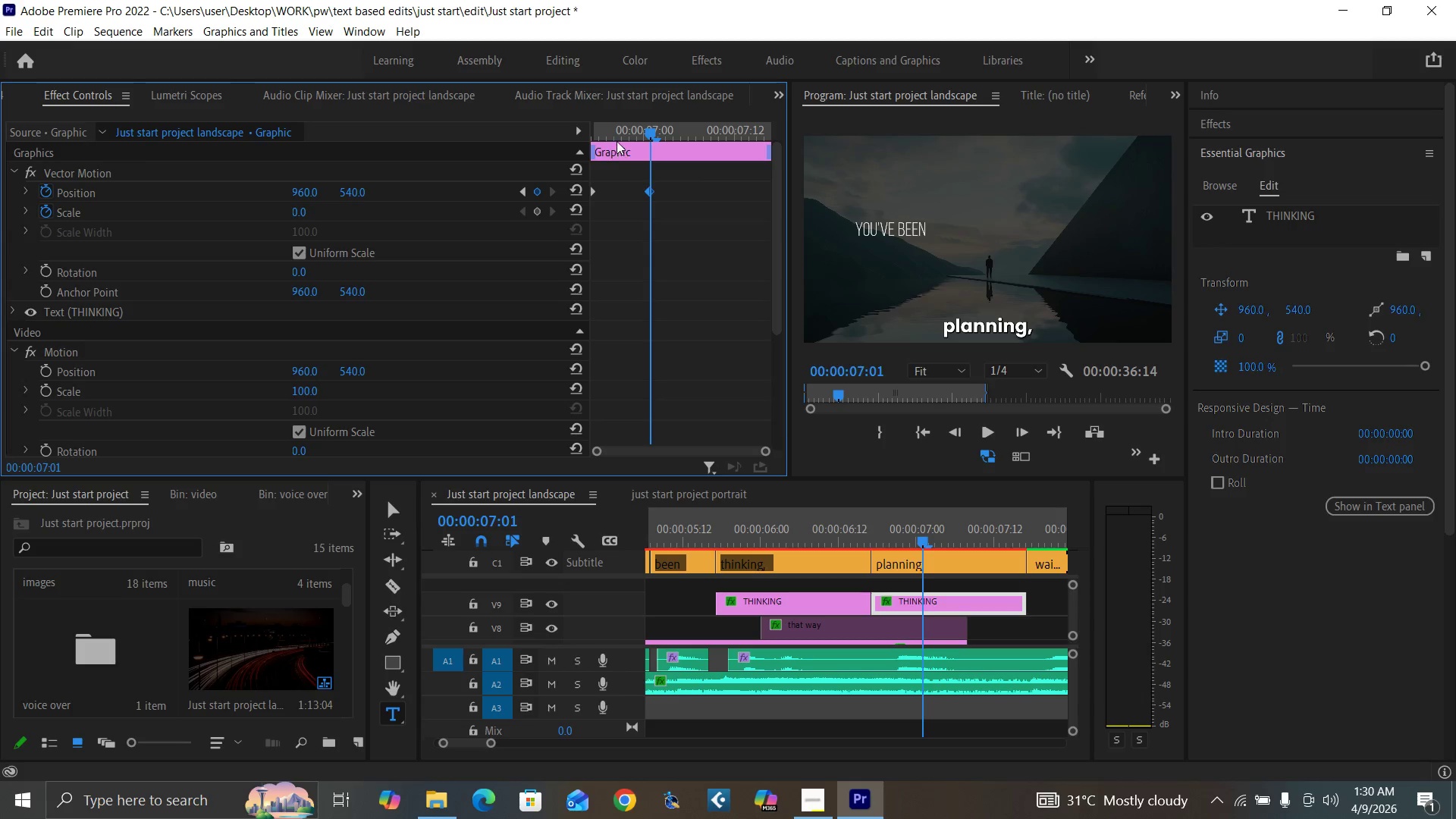 
left_click_drag(start_coordinate=[614, 138], to_coordinate=[657, 190])
 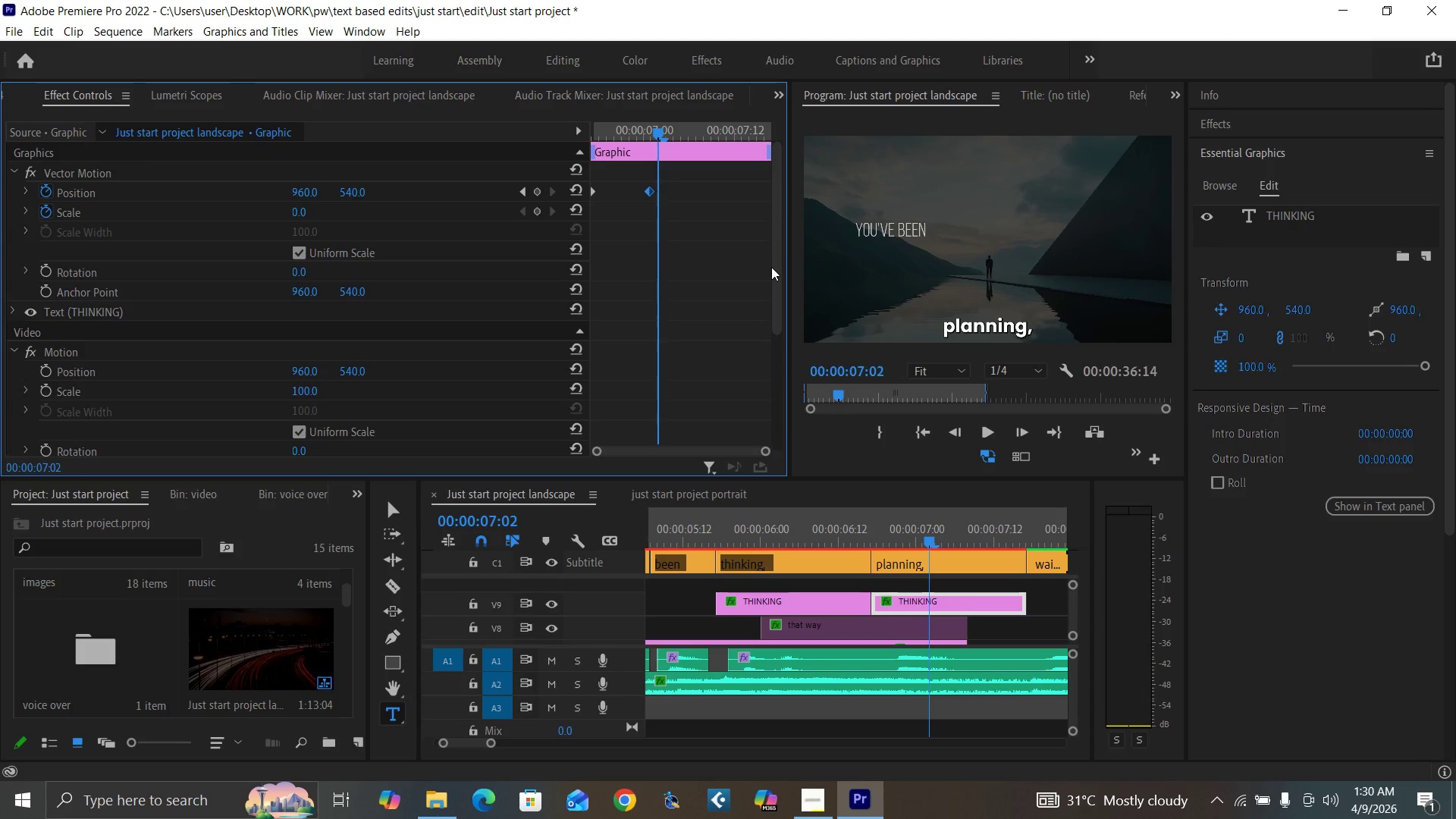 
left_click_drag(start_coordinate=[772, 268], to_coordinate=[771, 333])
 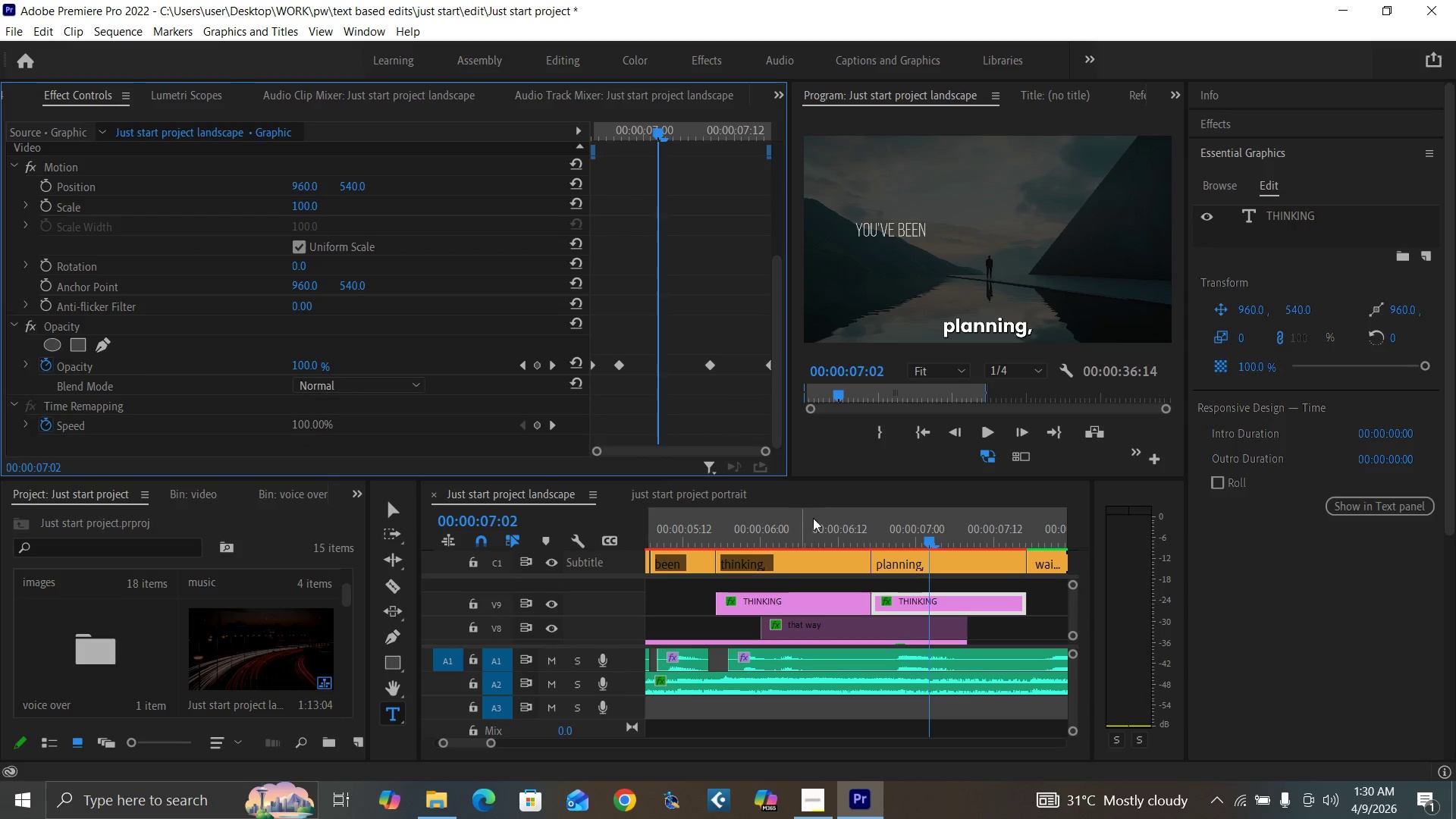 
left_click([844, 535])
 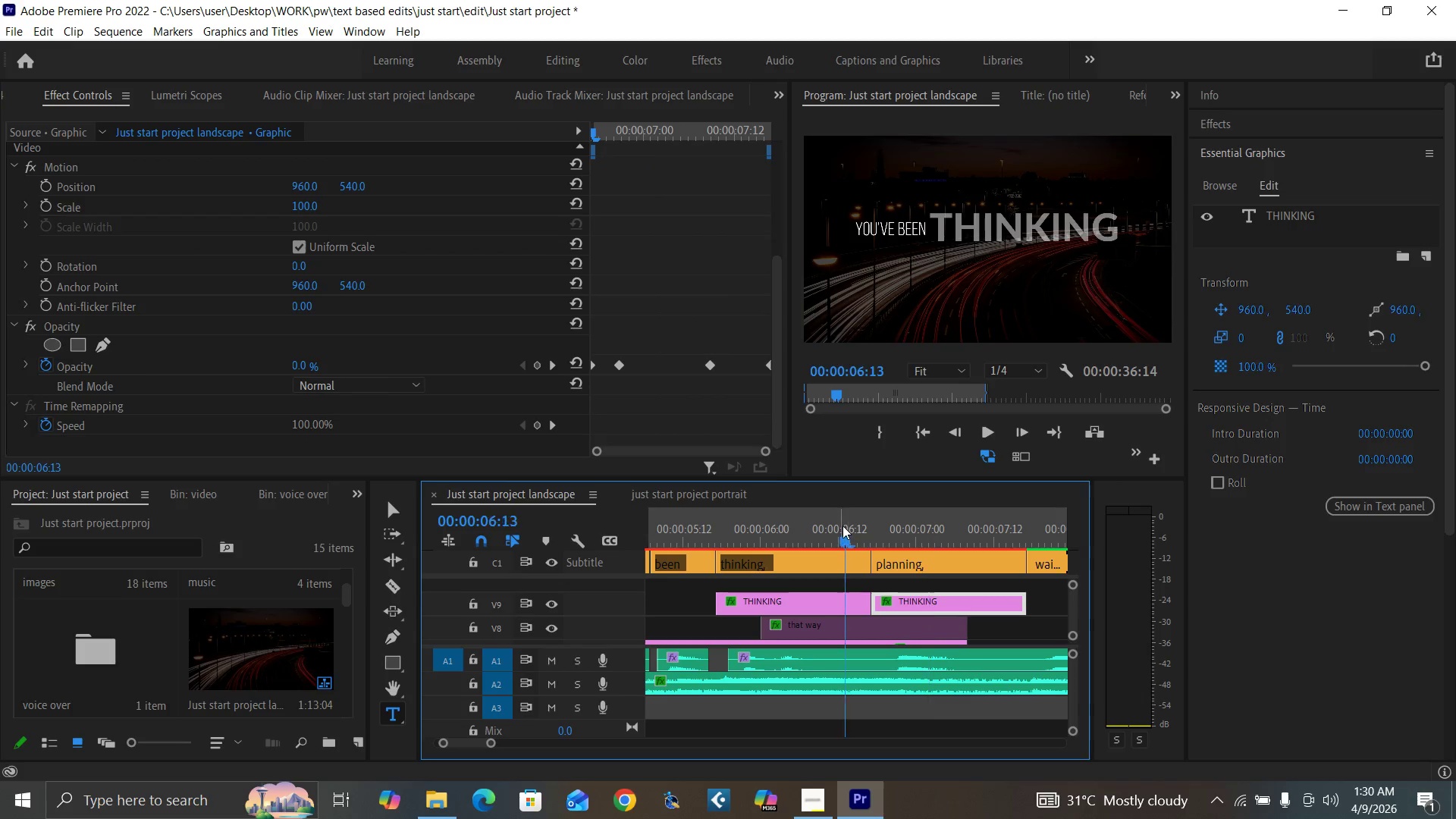 
key(Space)
 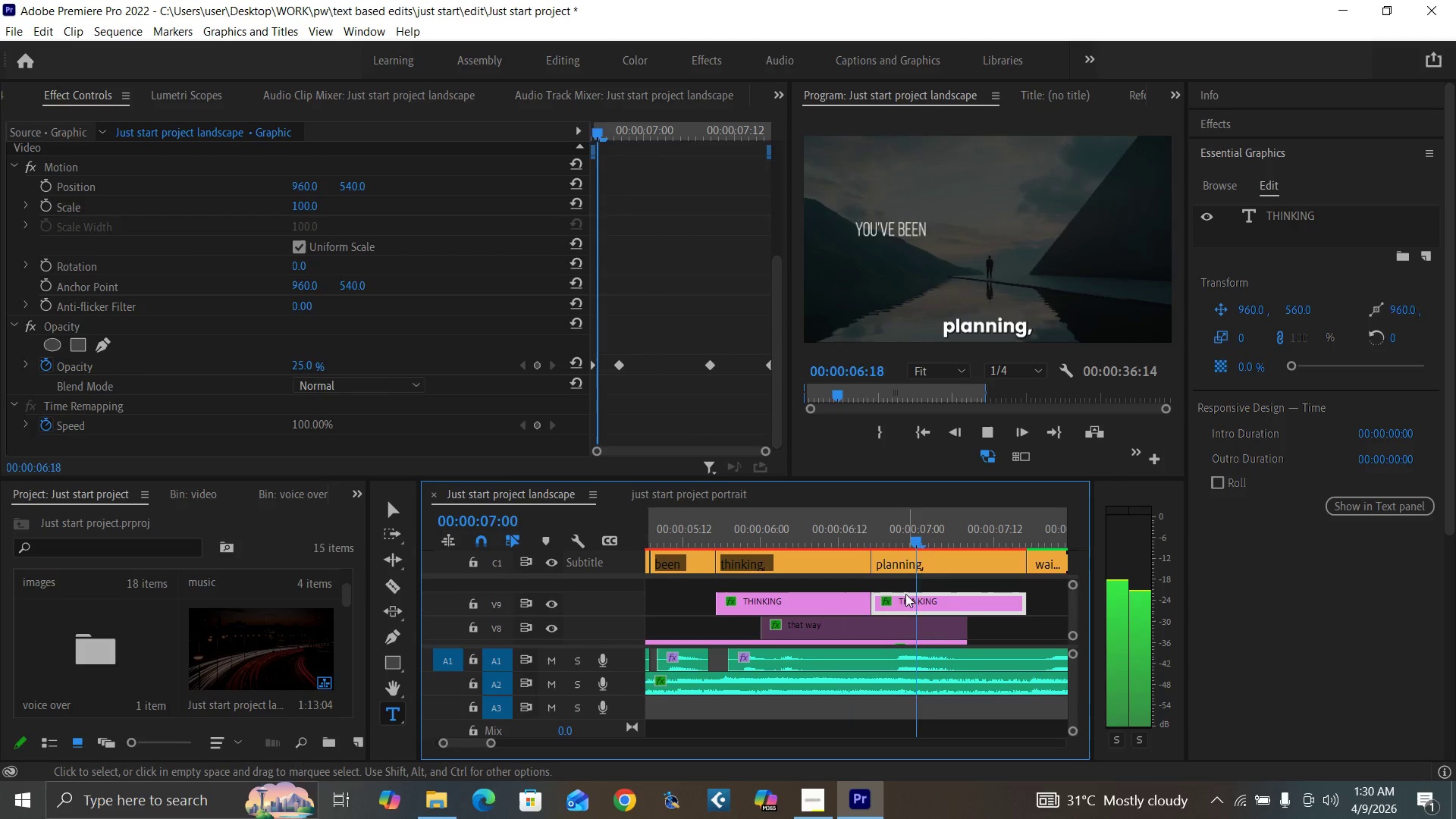 
key(Space)
 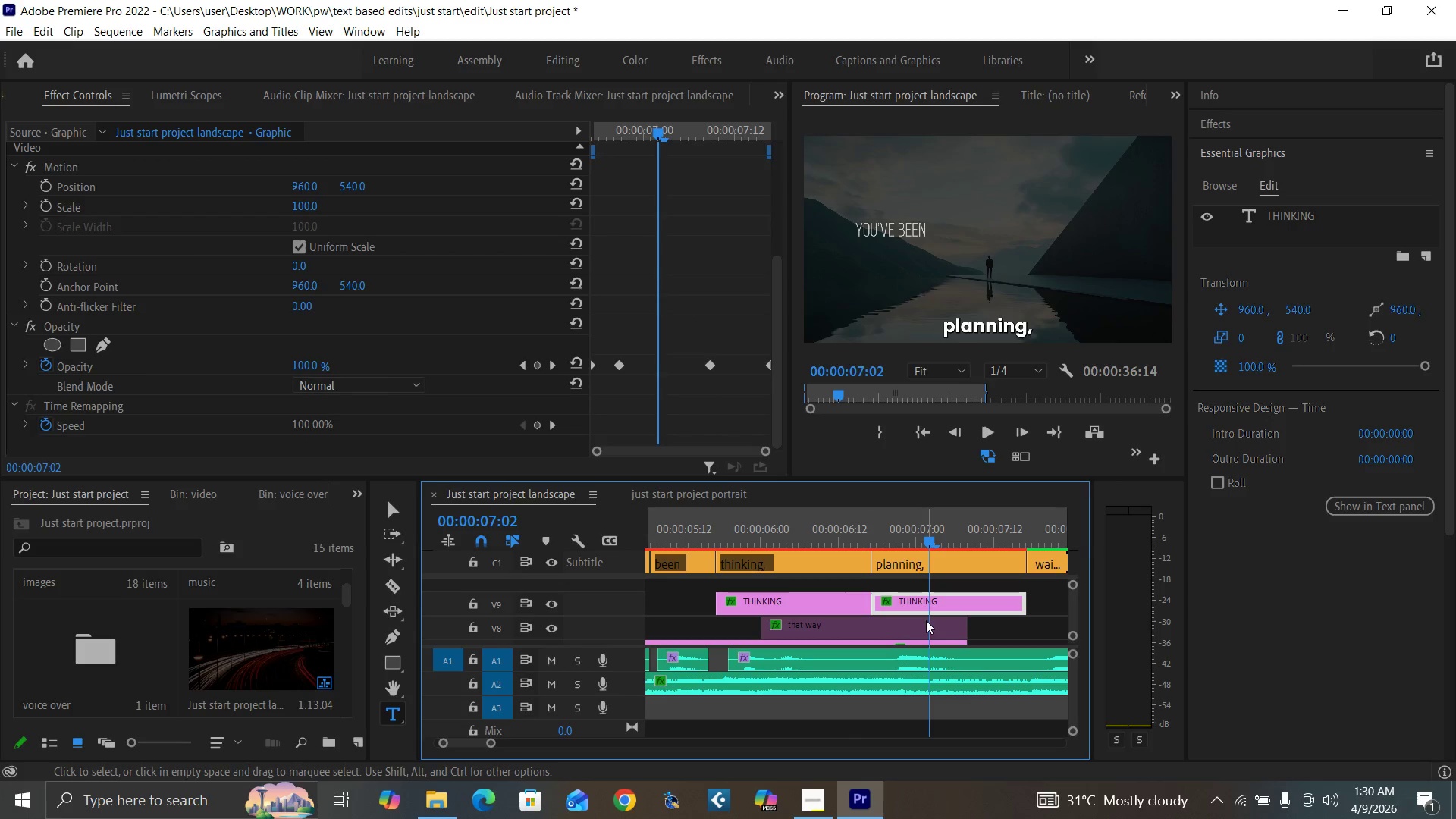 
left_click([935, 604])
 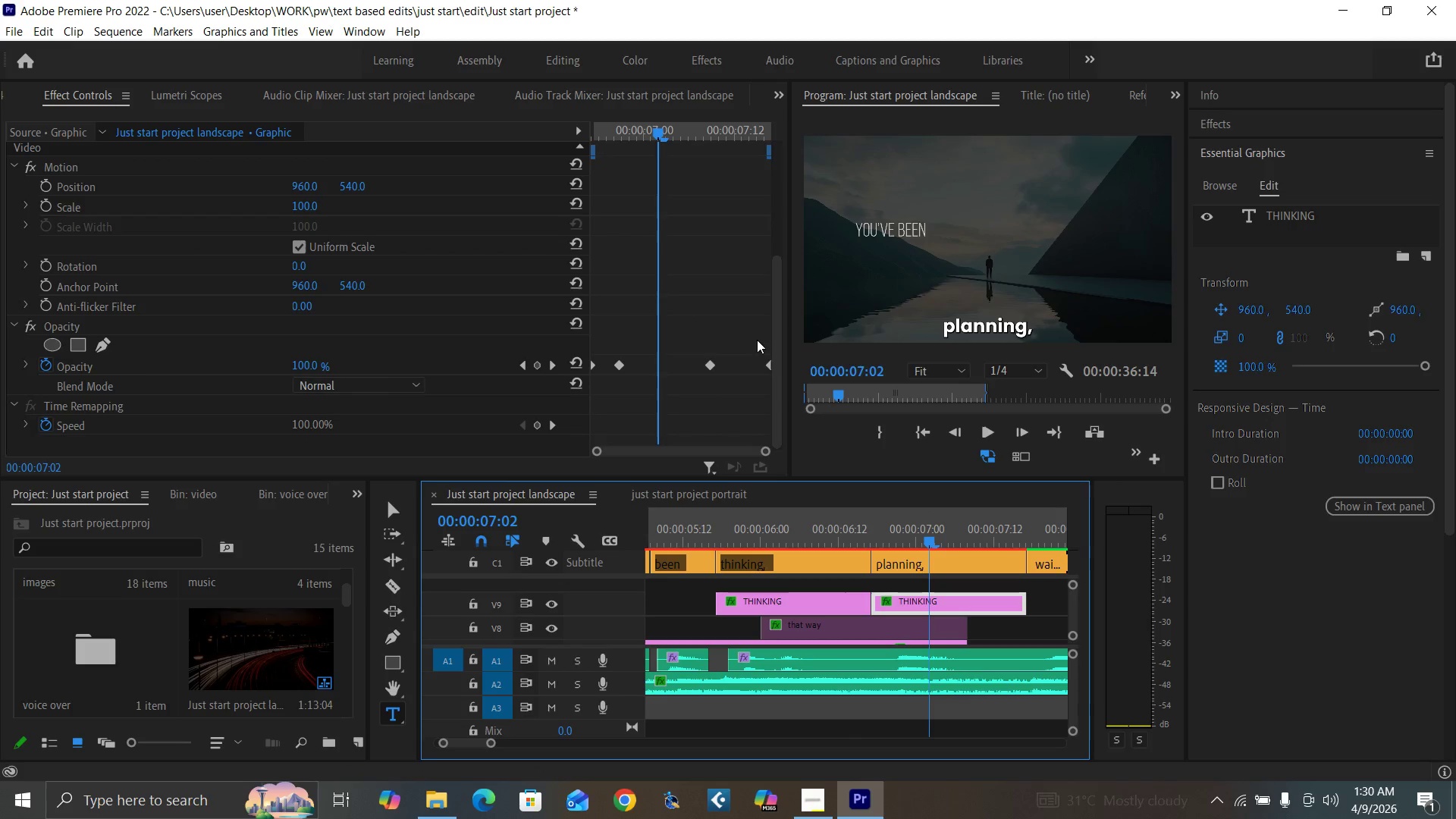 
left_click_drag(start_coordinate=[775, 372], to_coordinate=[755, 212])
 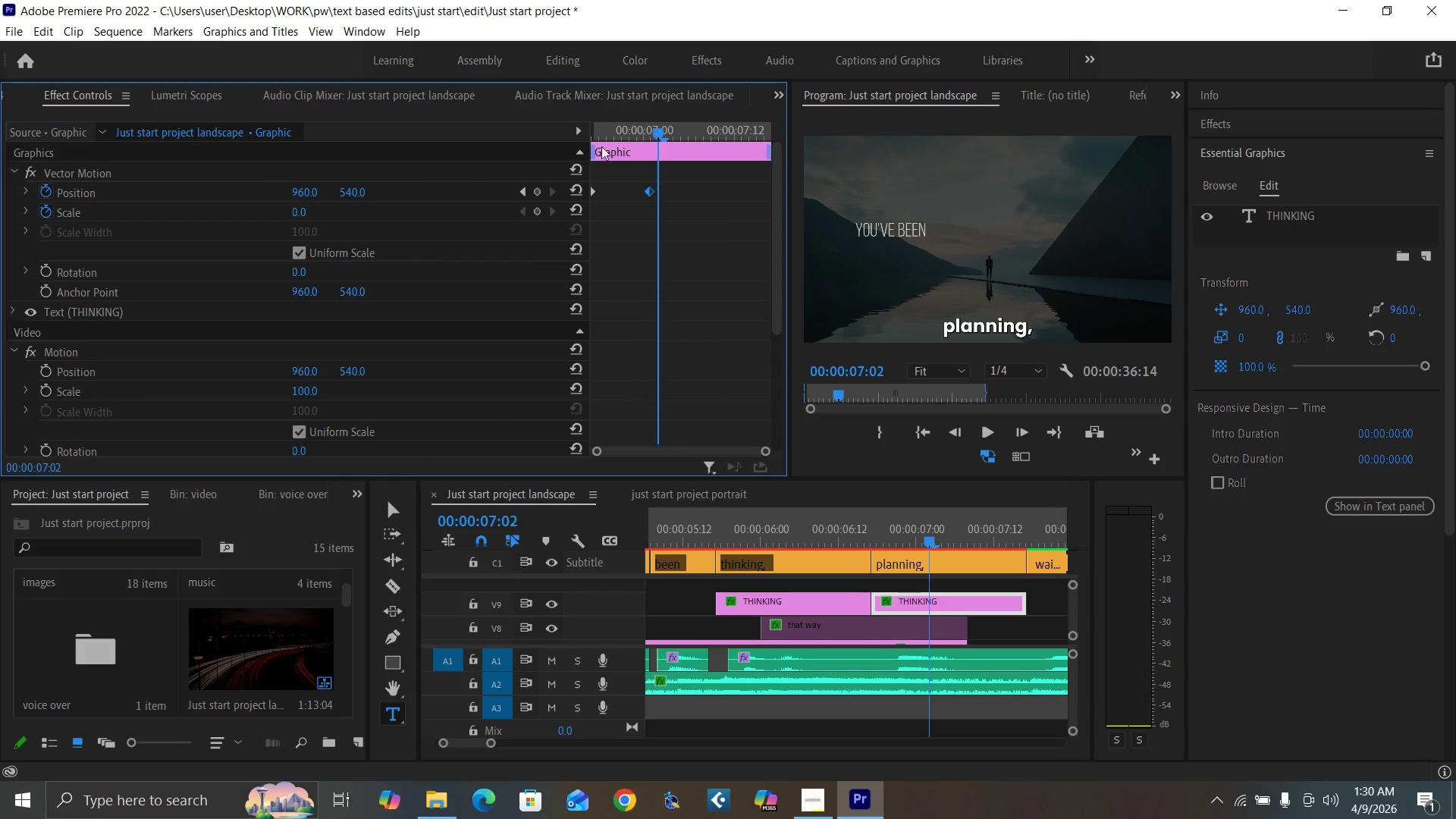 
left_click_drag(start_coordinate=[611, 132], to_coordinate=[572, 157])
 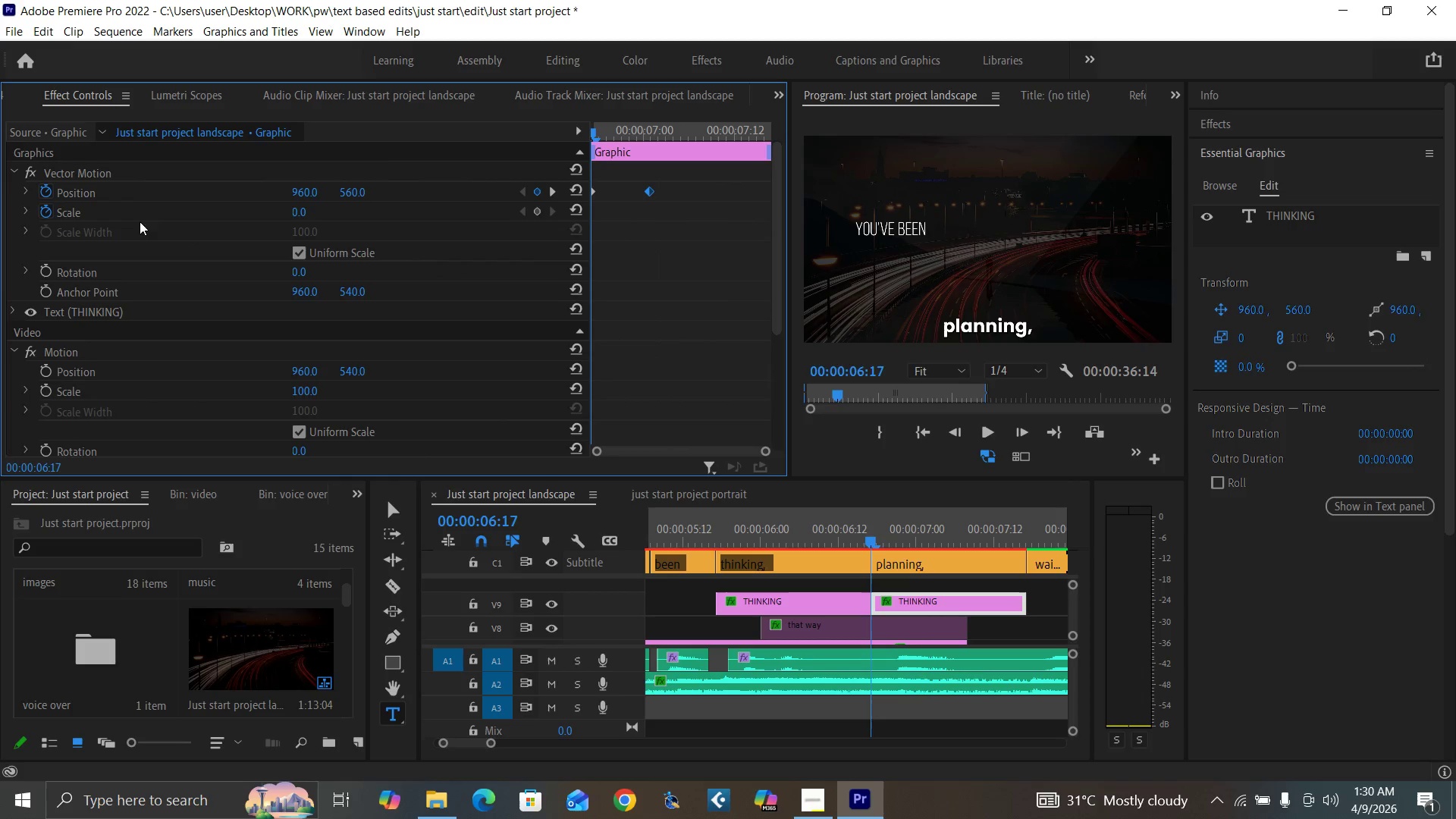 
left_click([46, 212])
 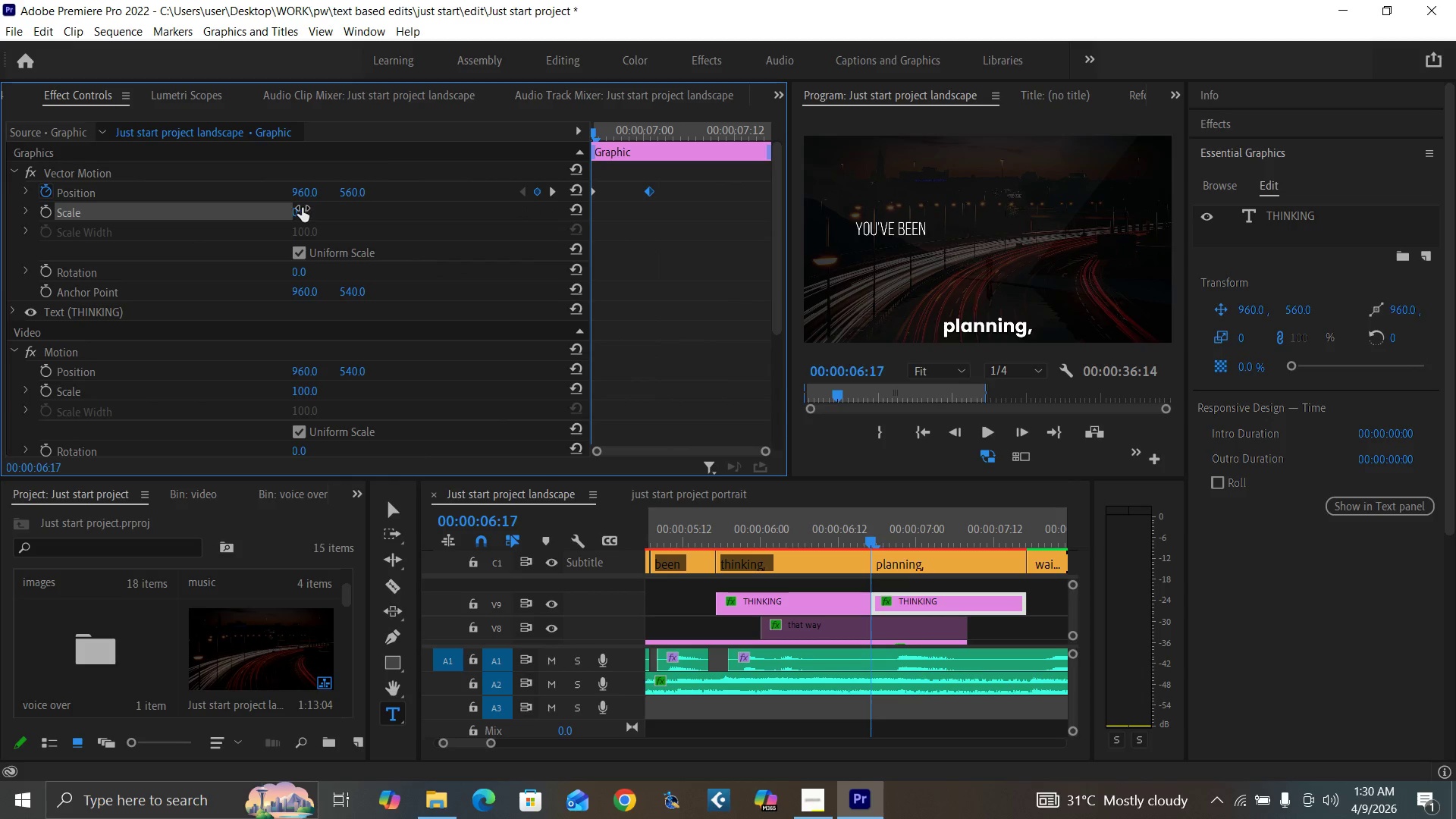 
left_click([301, 209])
 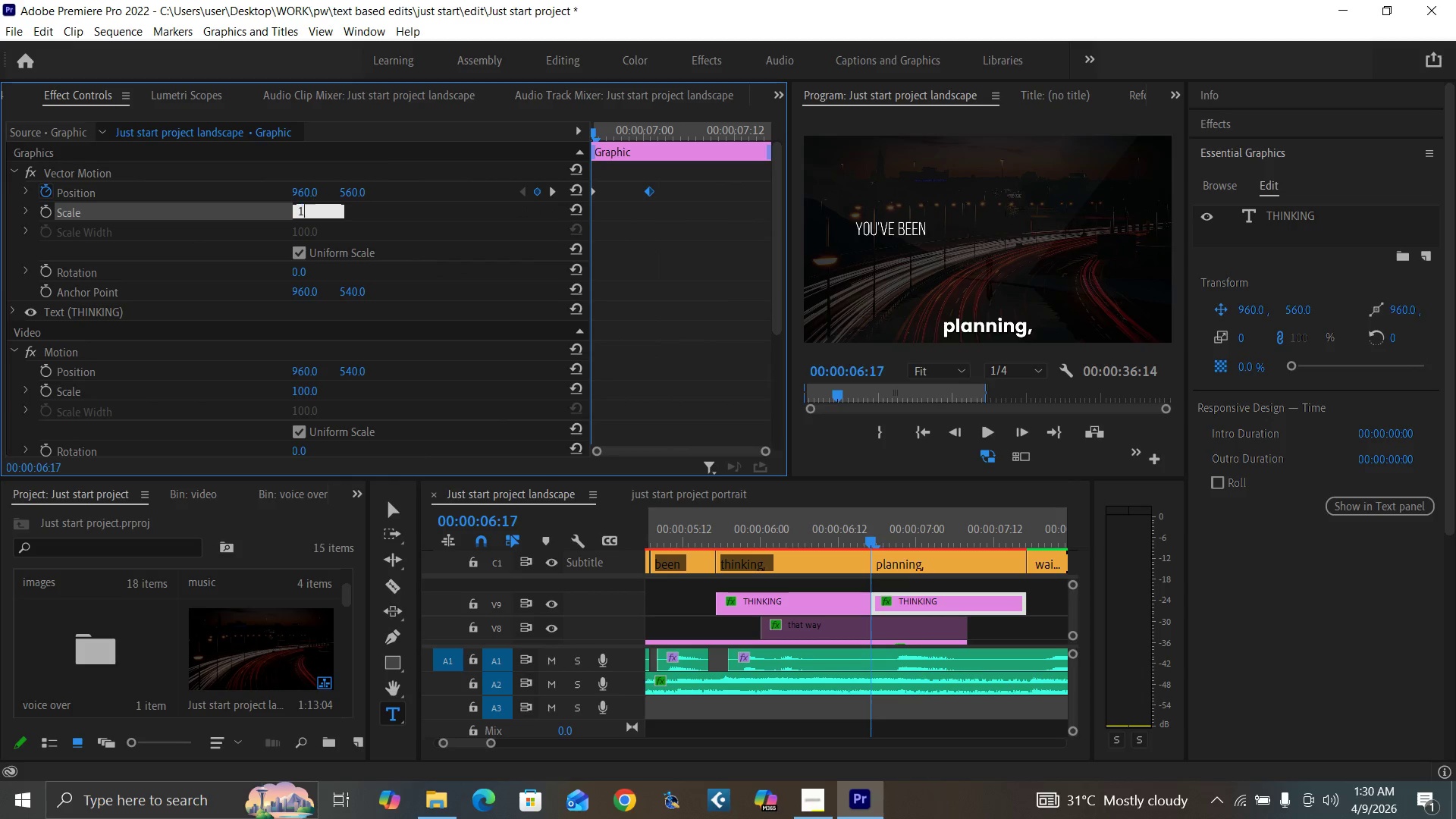 
type(100)
 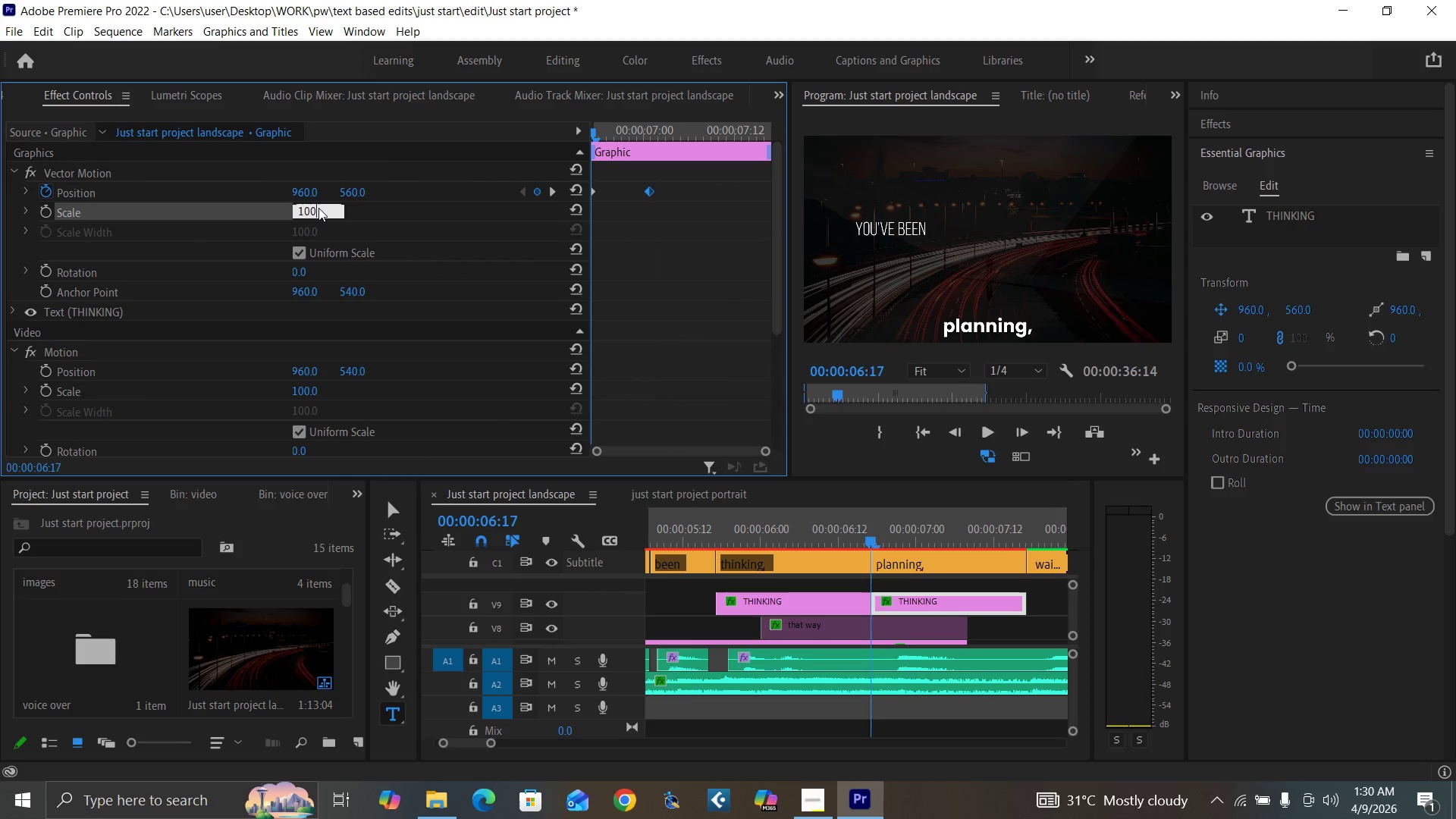 
key(Enter)
 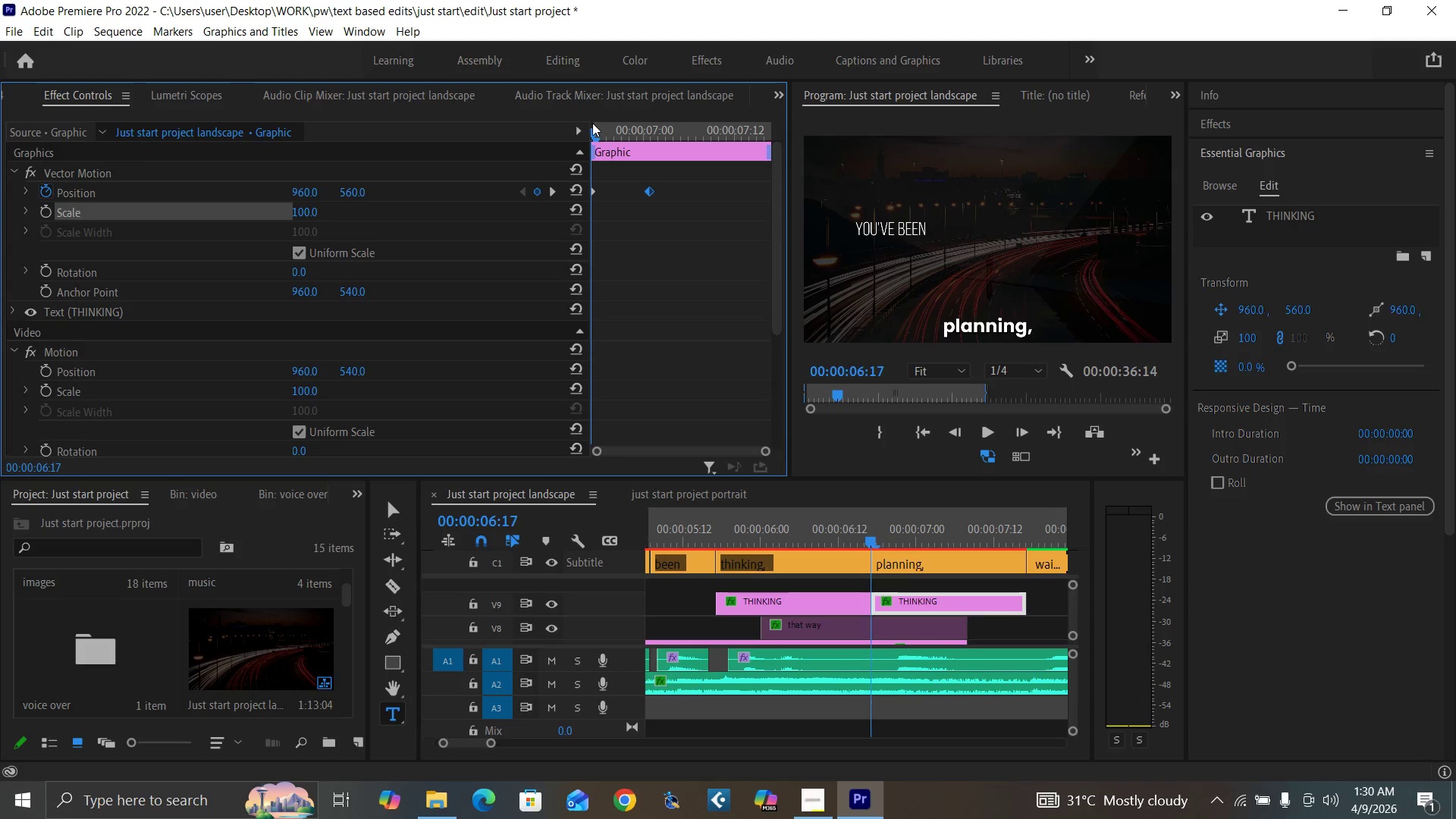 
left_click_drag(start_coordinate=[592, 130], to_coordinate=[618, 154])
 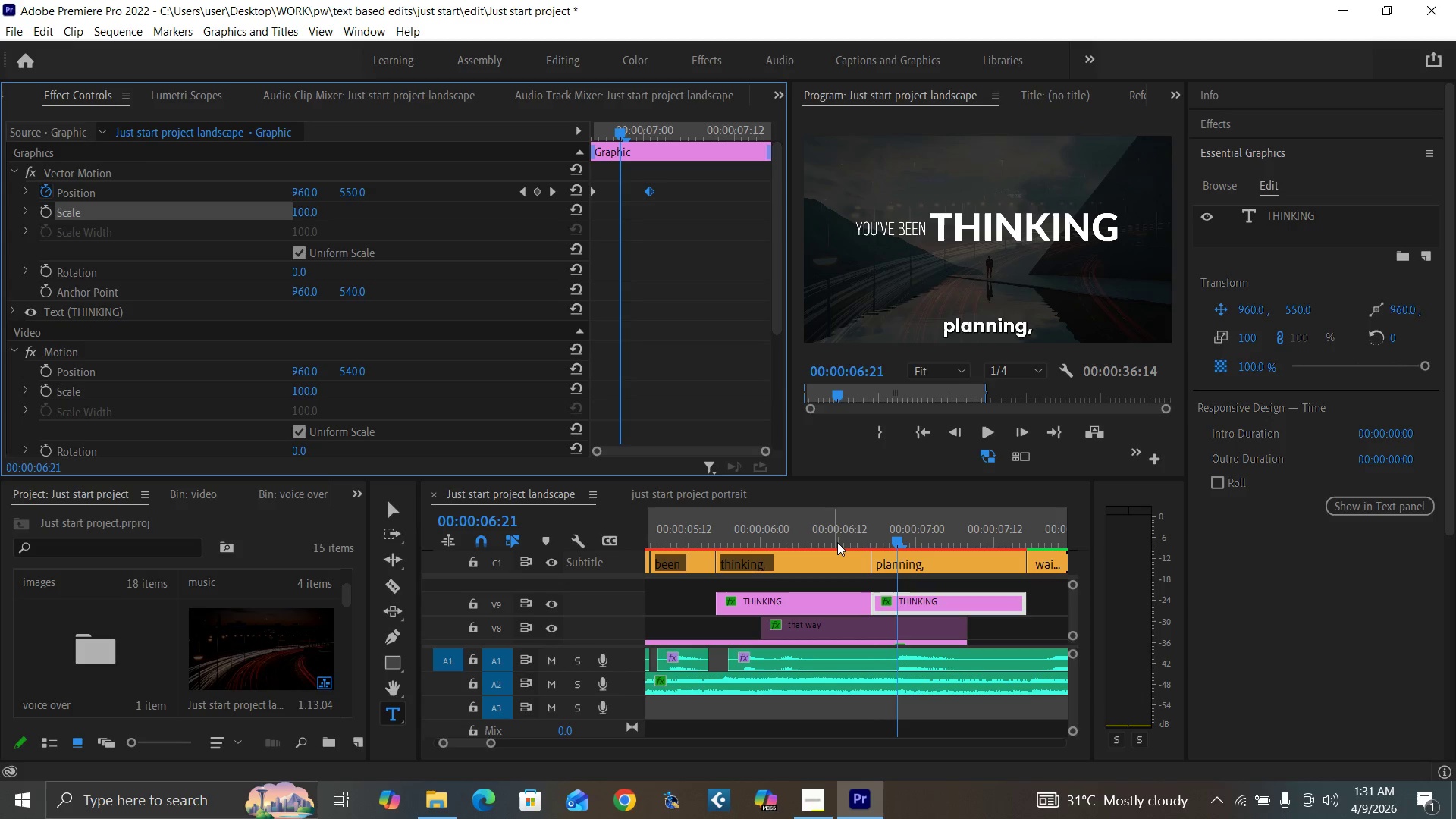 
left_click_drag(start_coordinate=[838, 536], to_coordinate=[900, 563])
 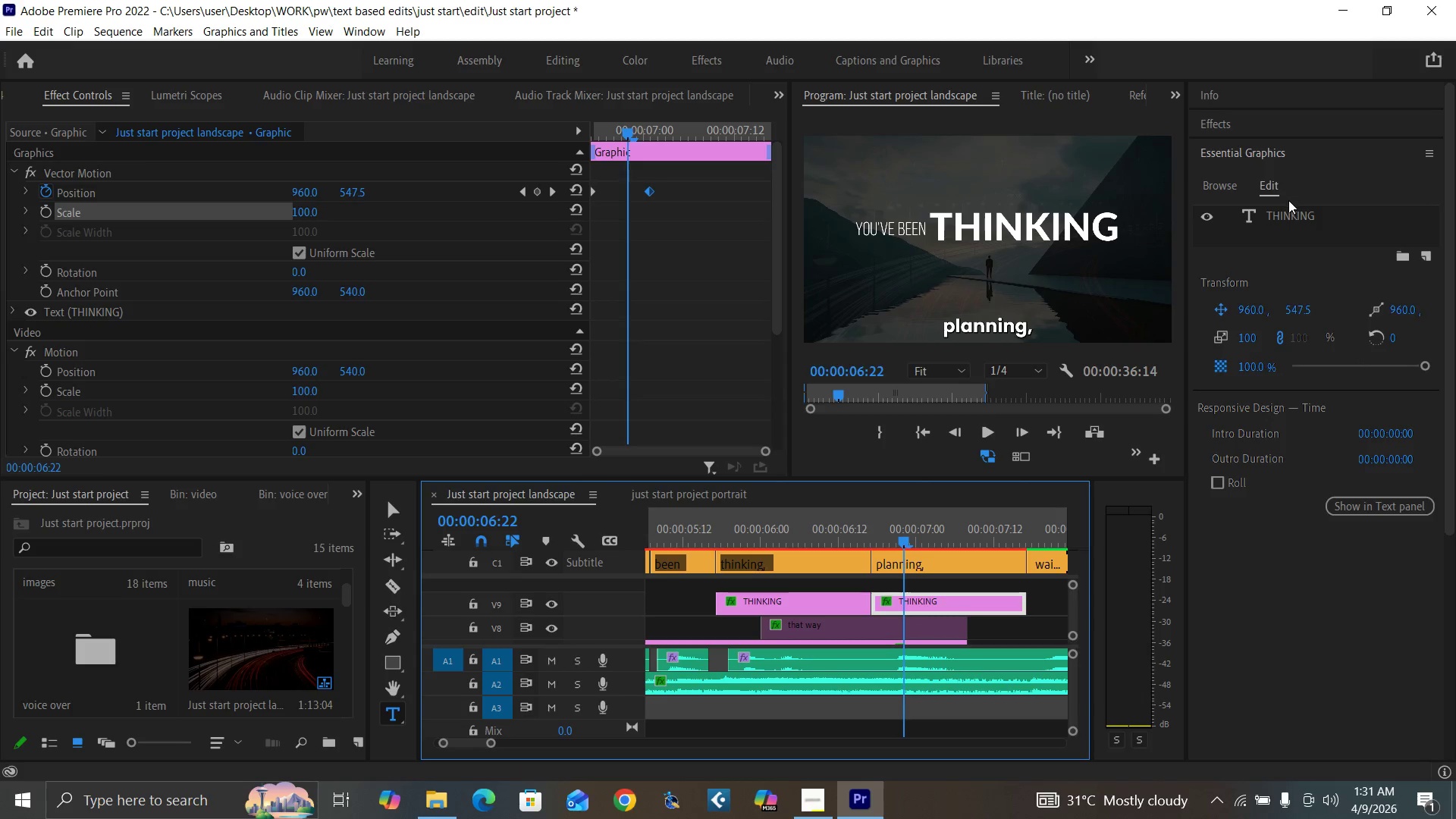 
double_click([1289, 213])
 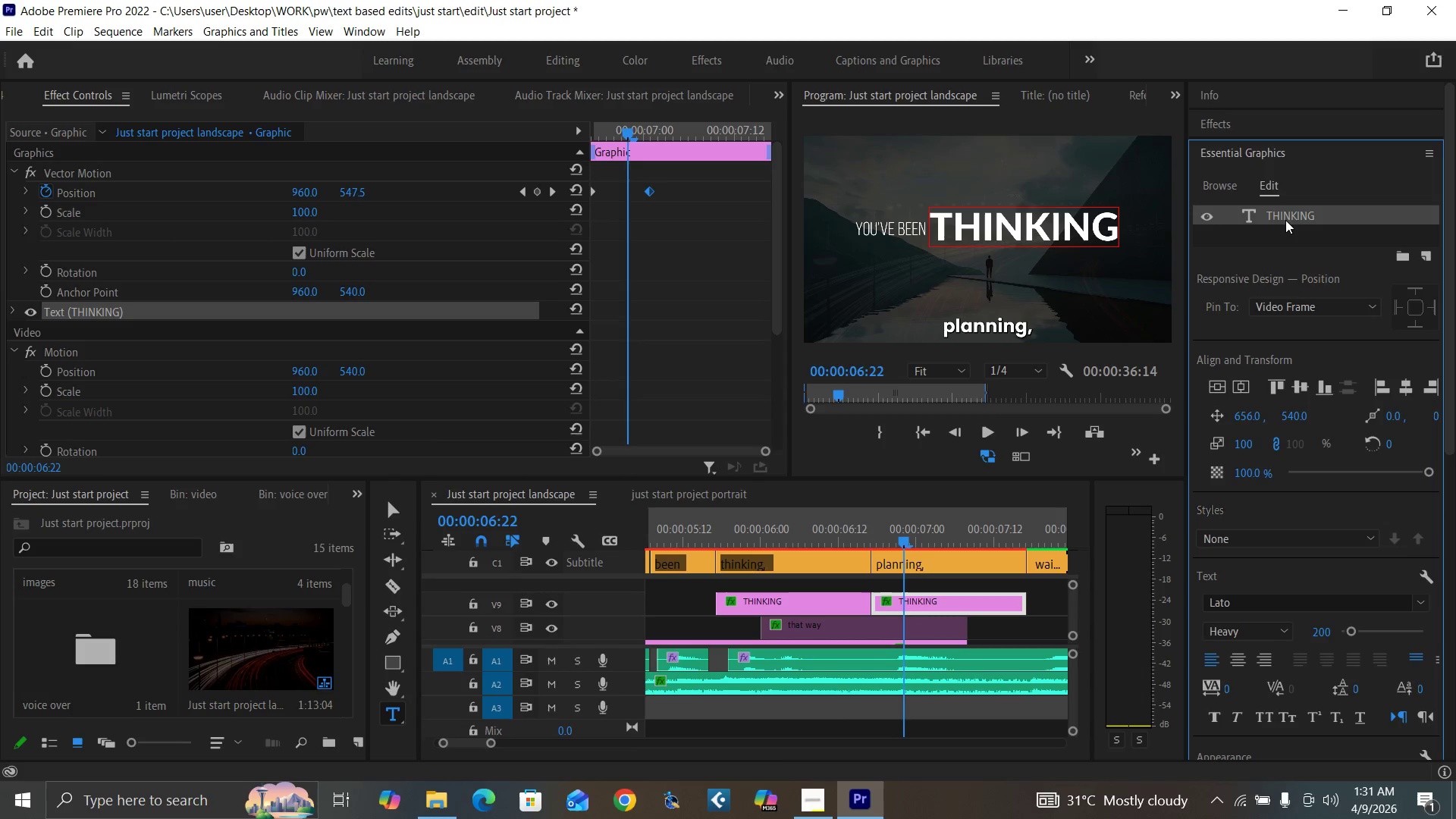 
double_click([1286, 220])
 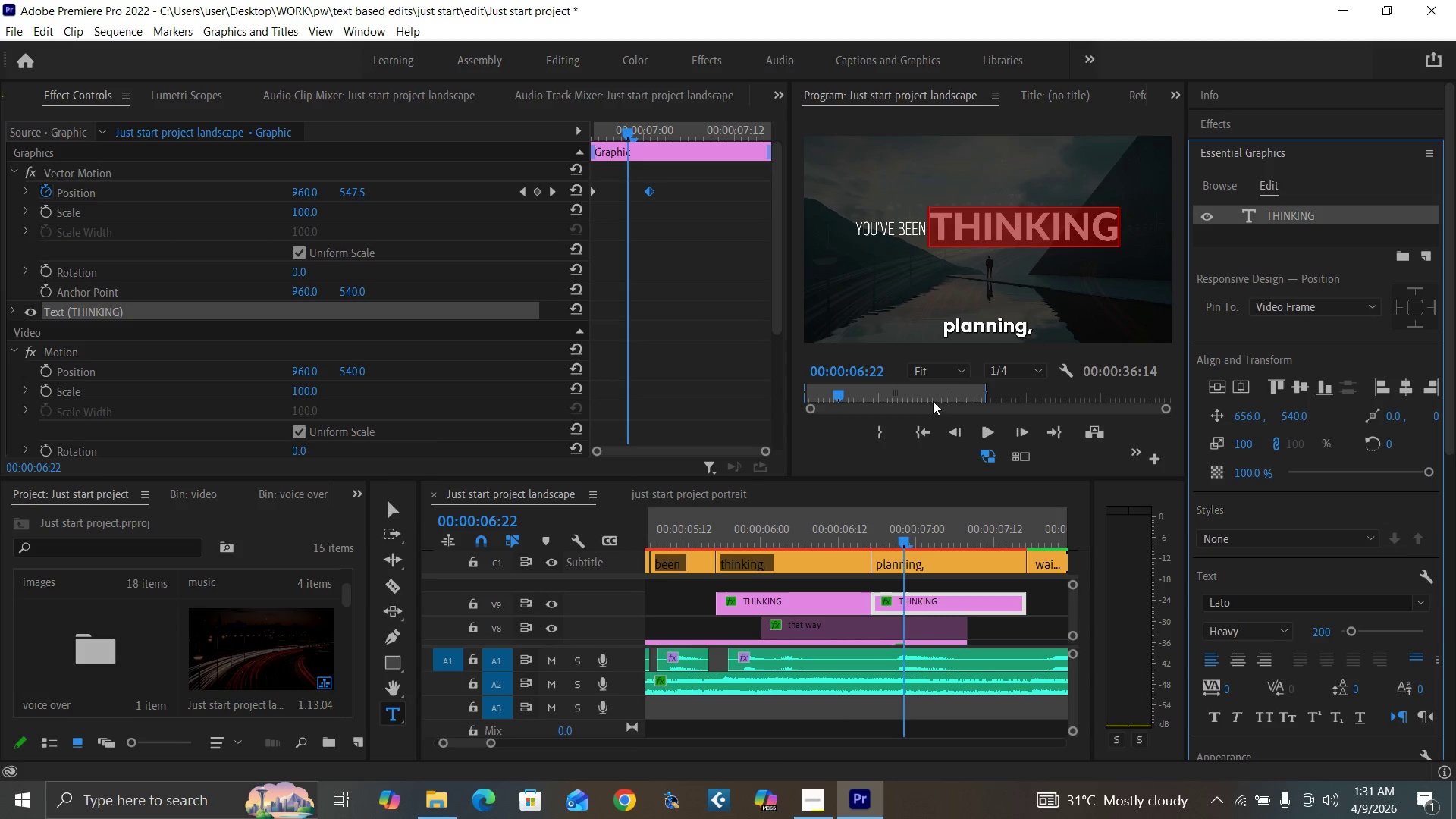 
type(PLANNING)
 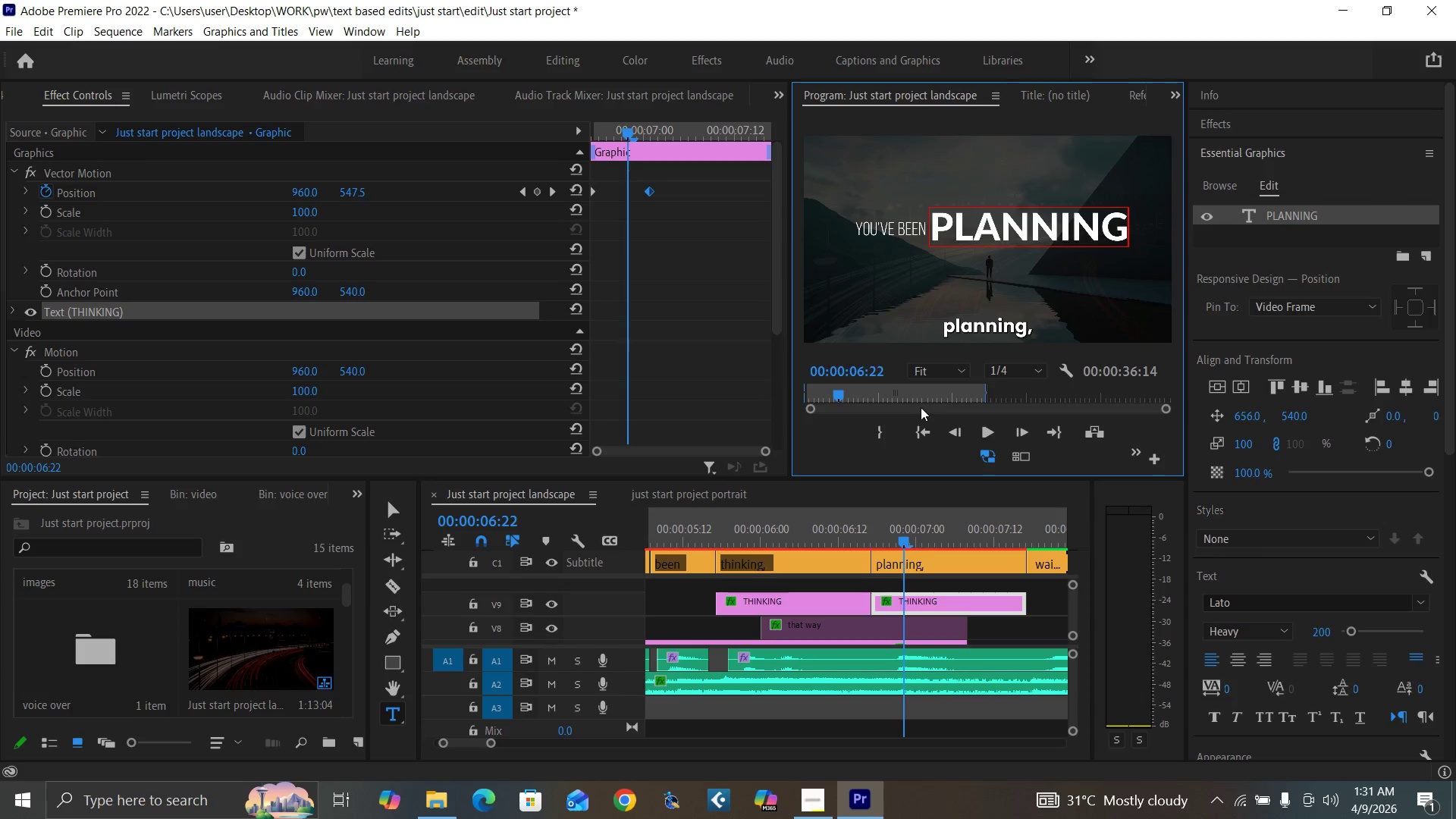 
wait(5.58)
 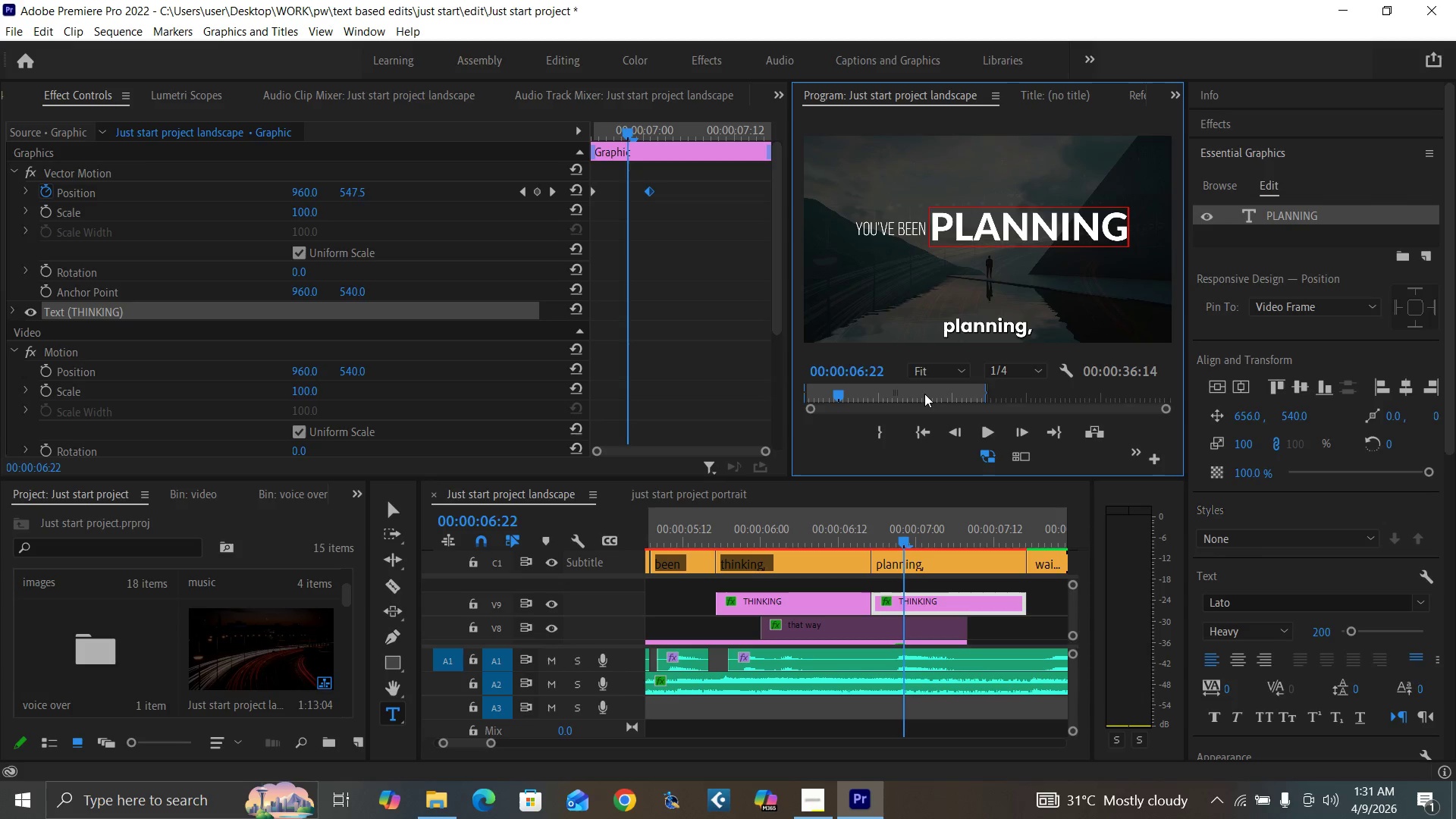 
left_click([819, 538])
 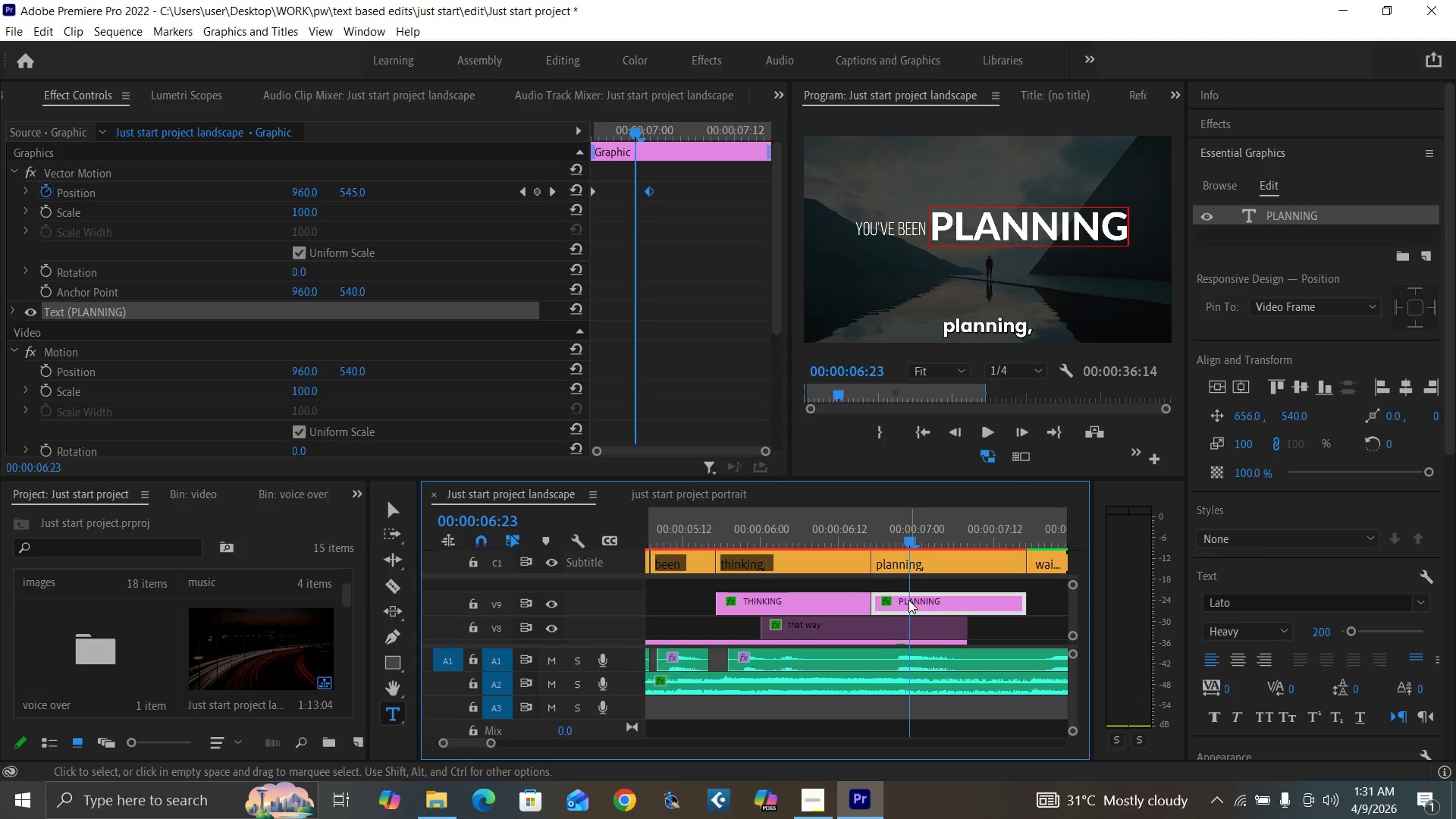 
wait(7.61)
 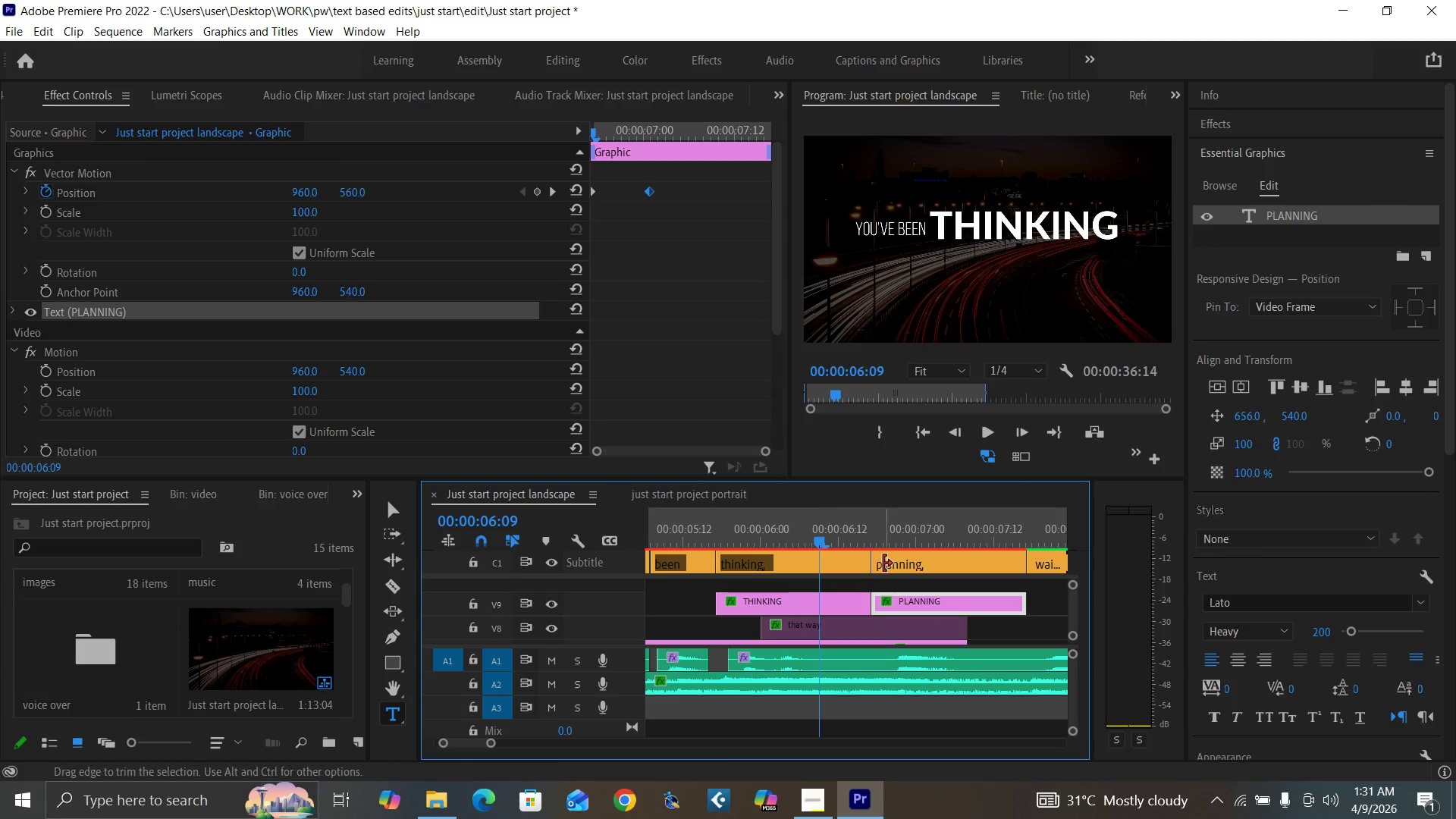 
key(Control+Backquote)
 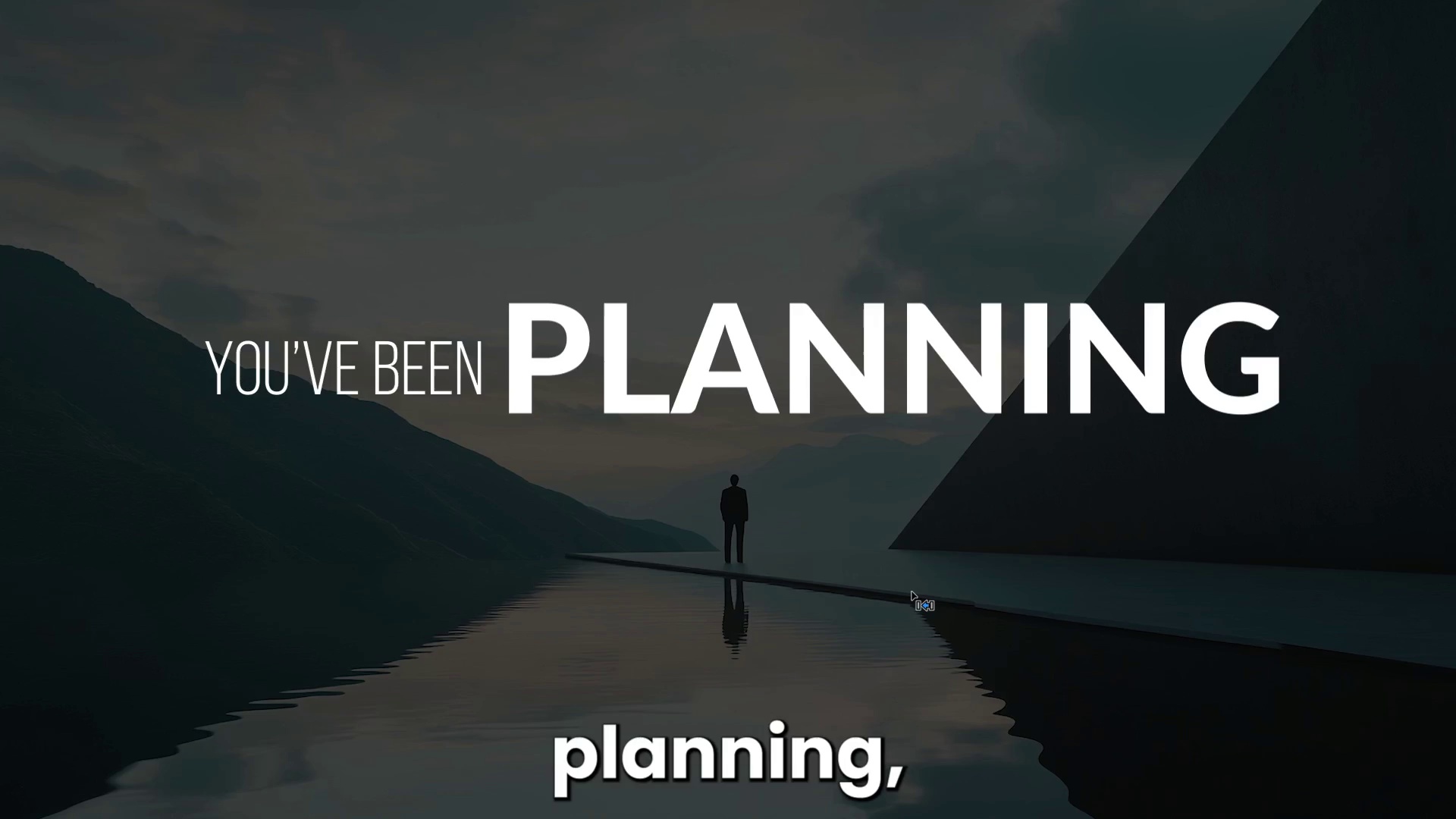 
hold_key(key=ControlLeft, duration=1.5)
 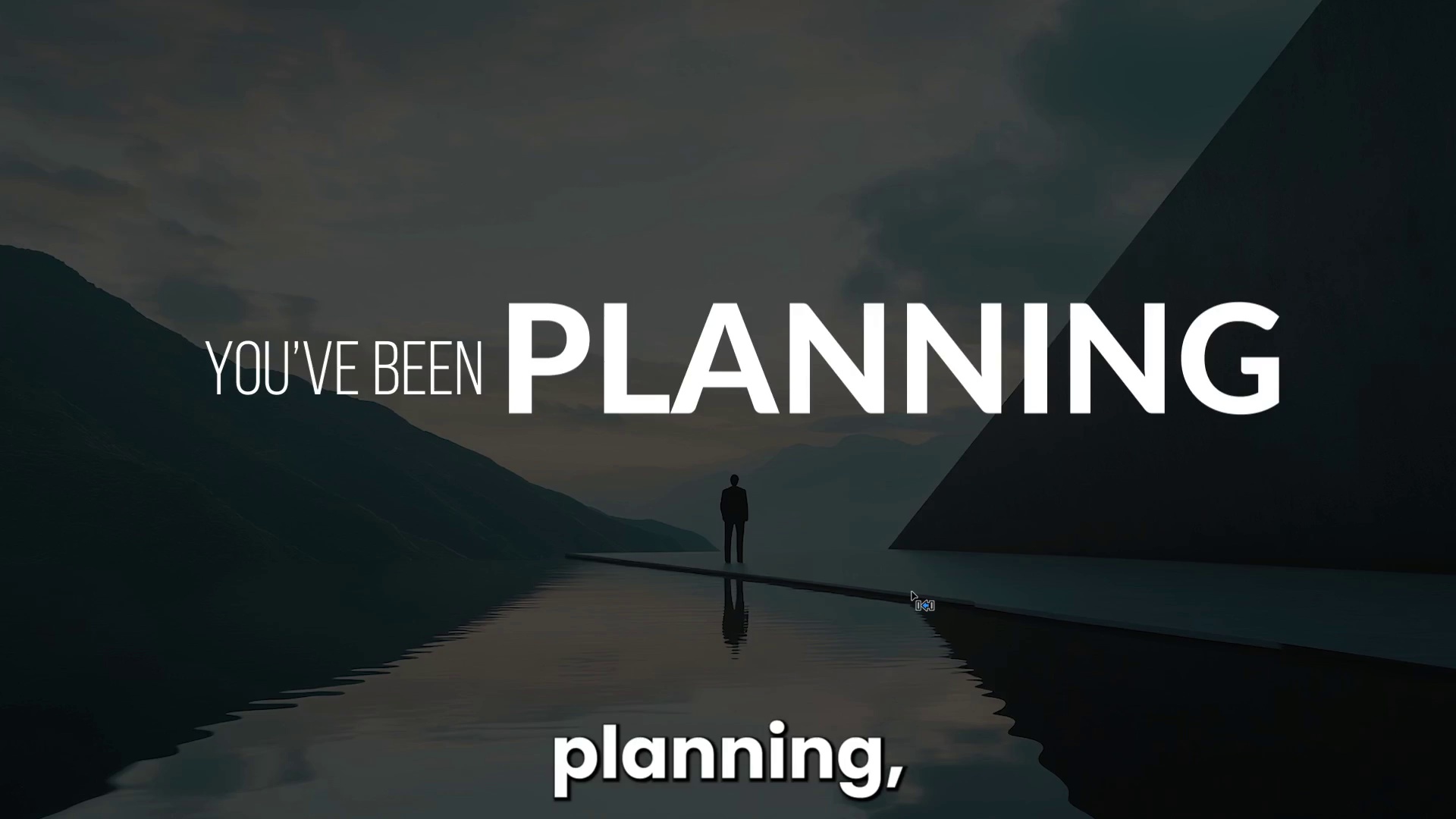 
hold_key(key=ControlLeft, duration=1.52)
 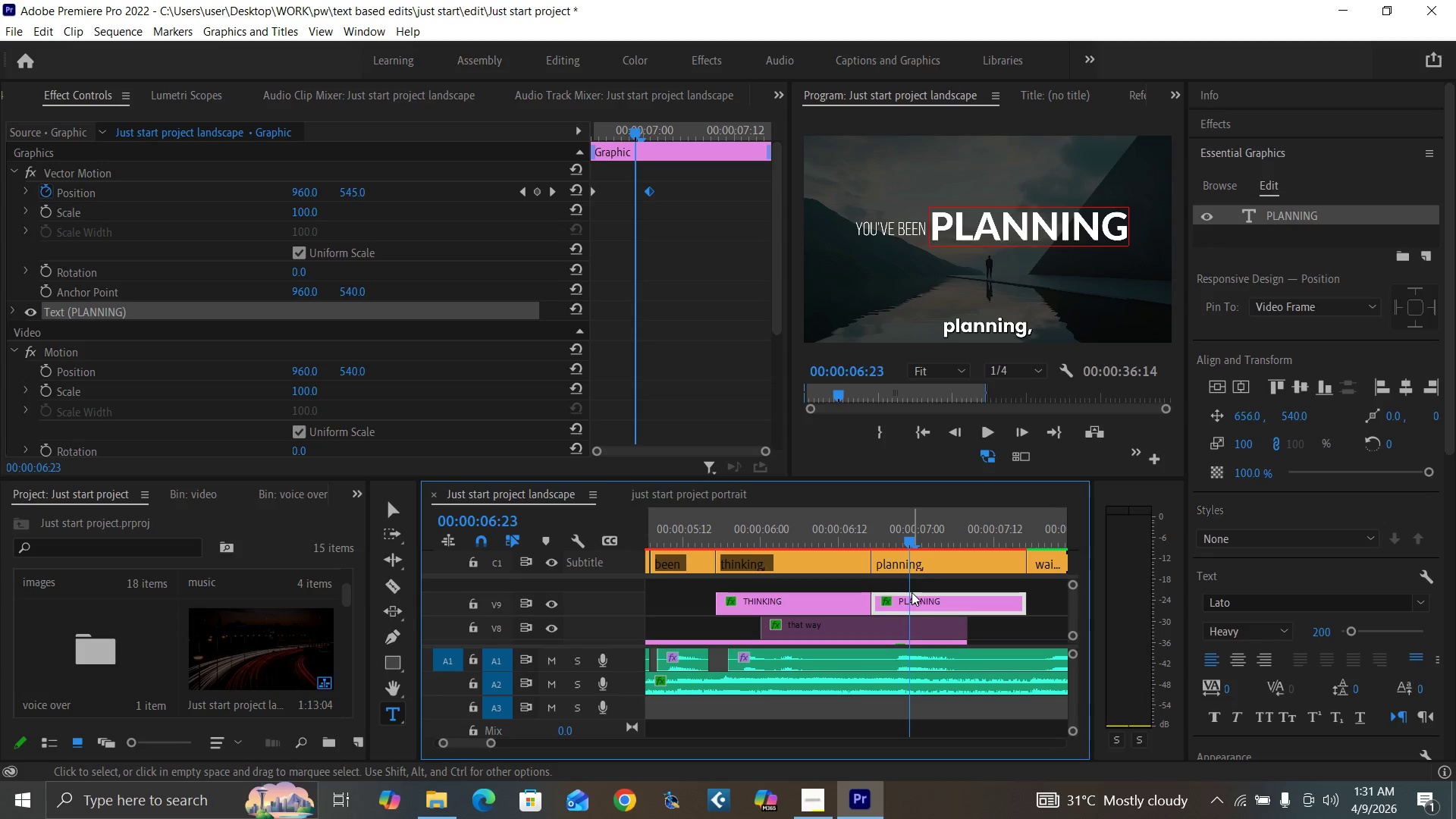 
key(Control+Backquote)
 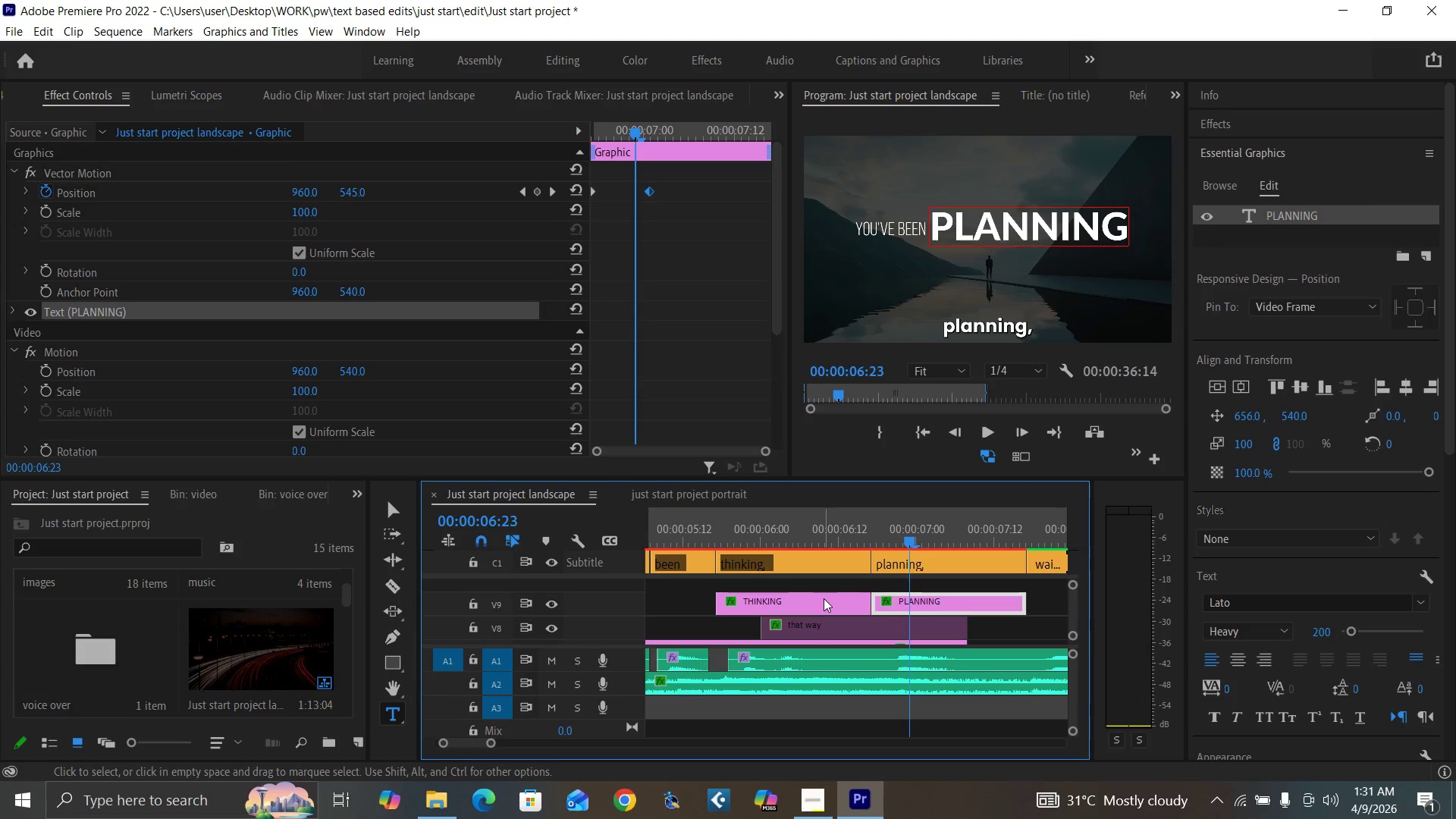 
left_click([839, 543])
 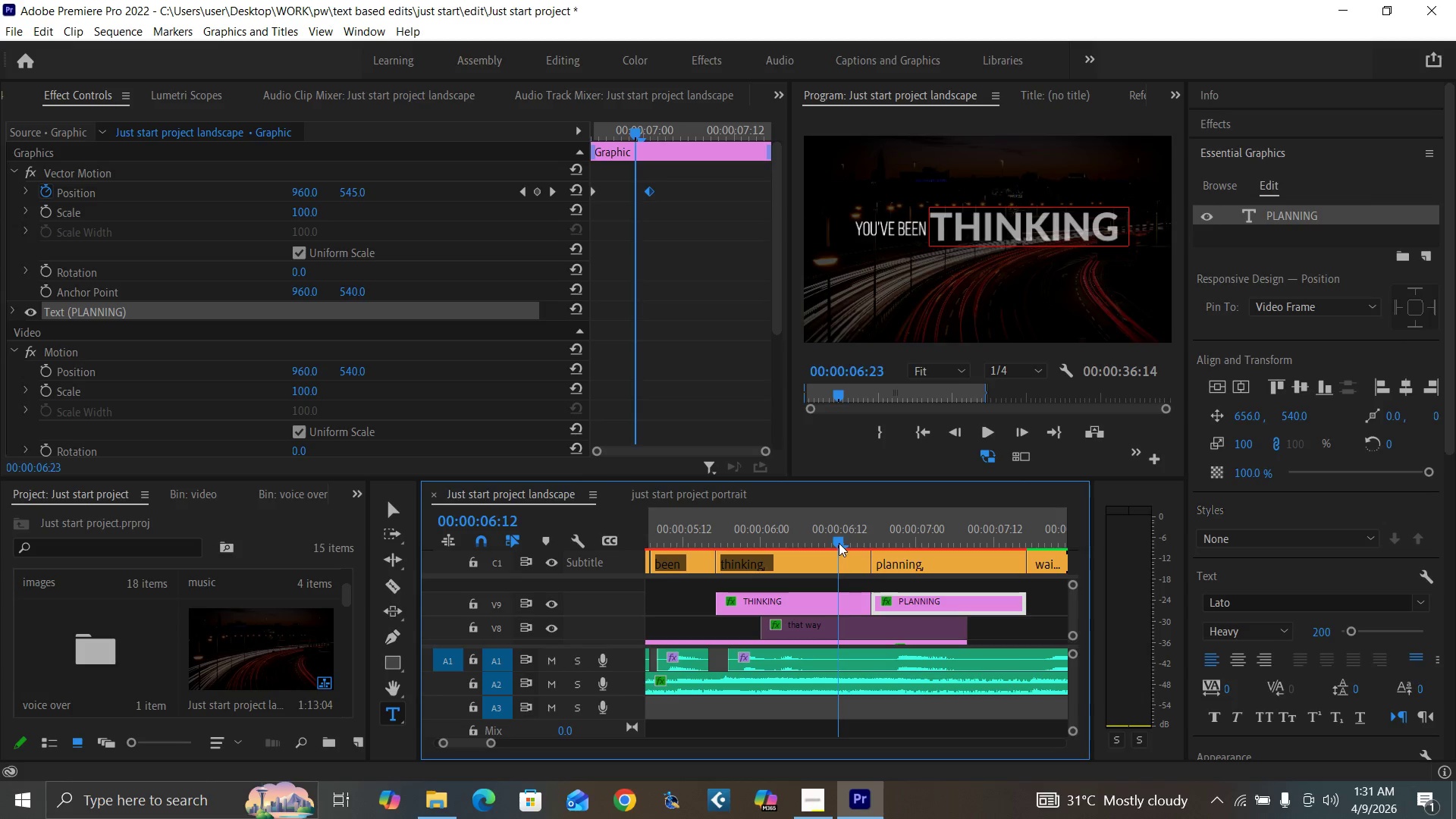 
left_click([844, 596])
 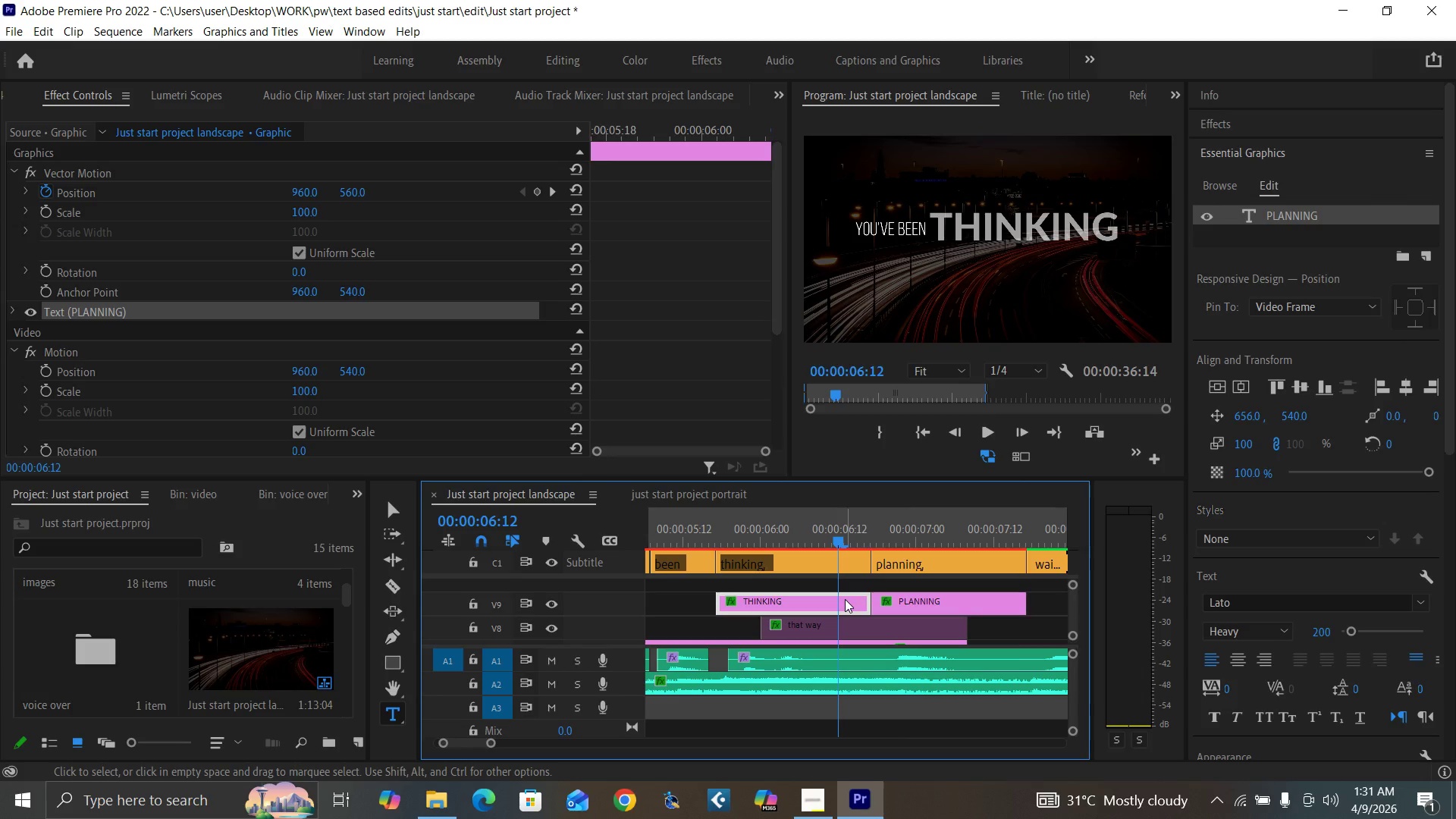 
key(Control+Backquote)
 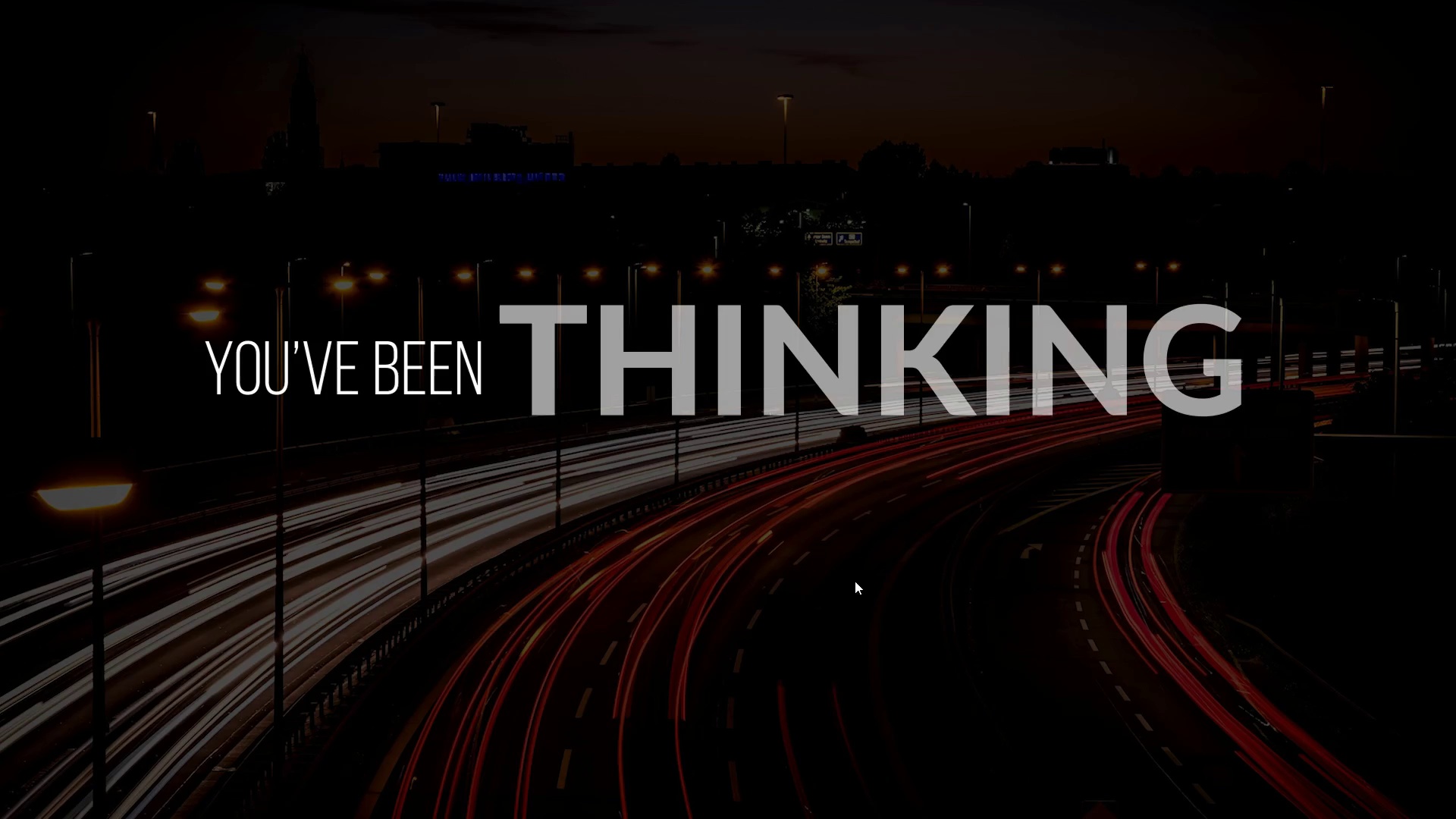 
key(Control+Backquote)
 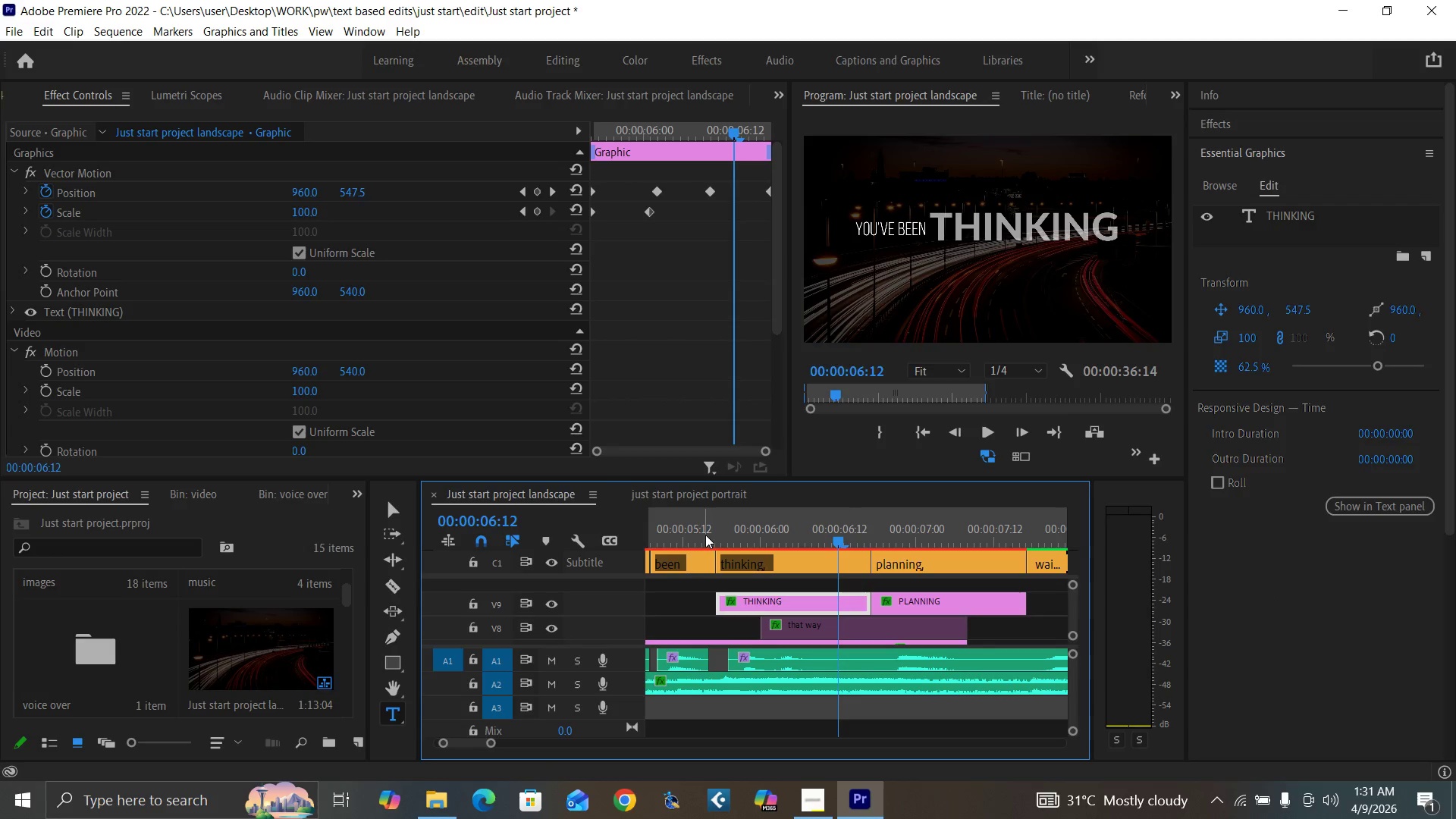 
left_click([705, 535])
 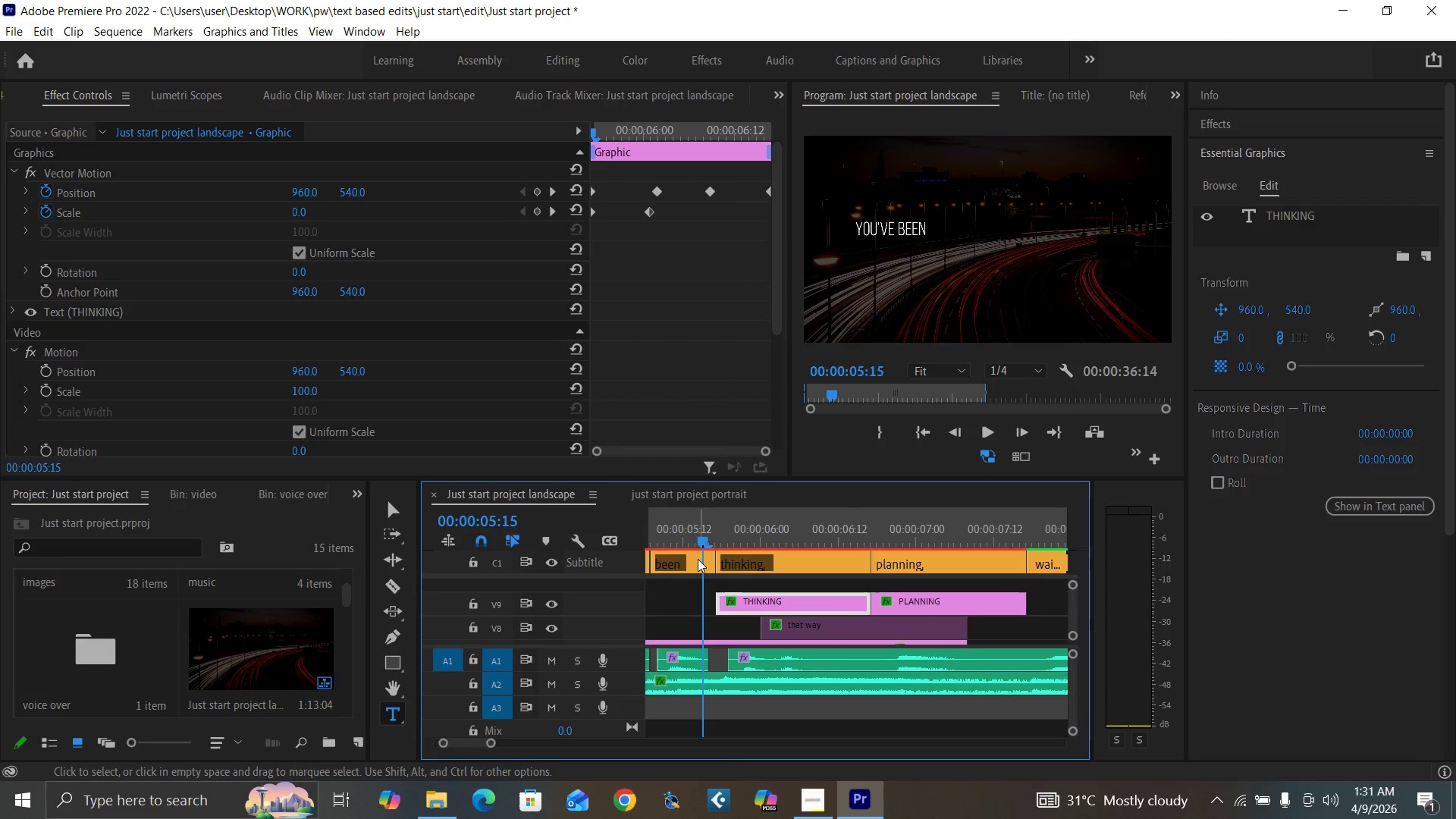 
key(Control+S)
 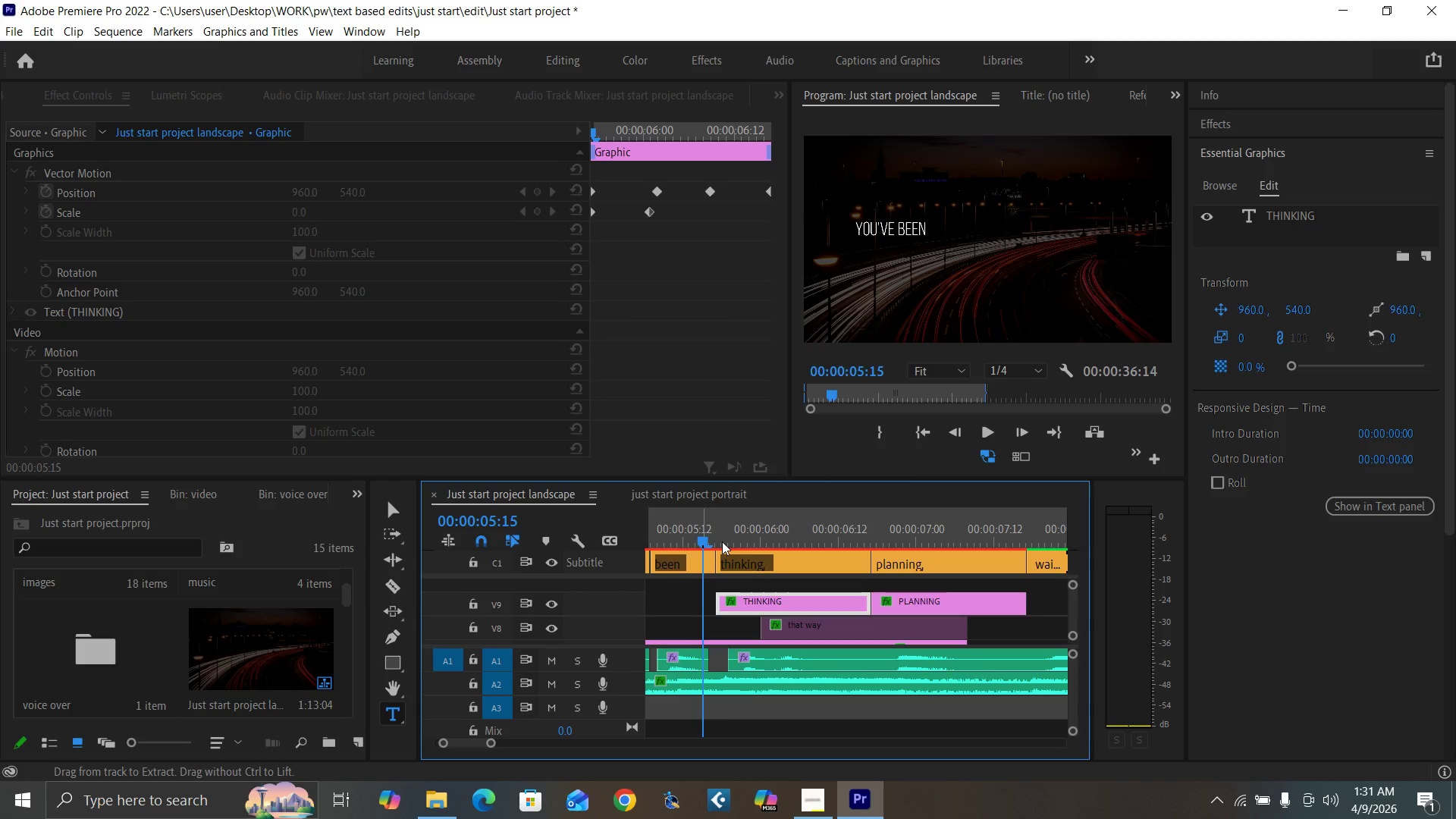 
key(Space)
 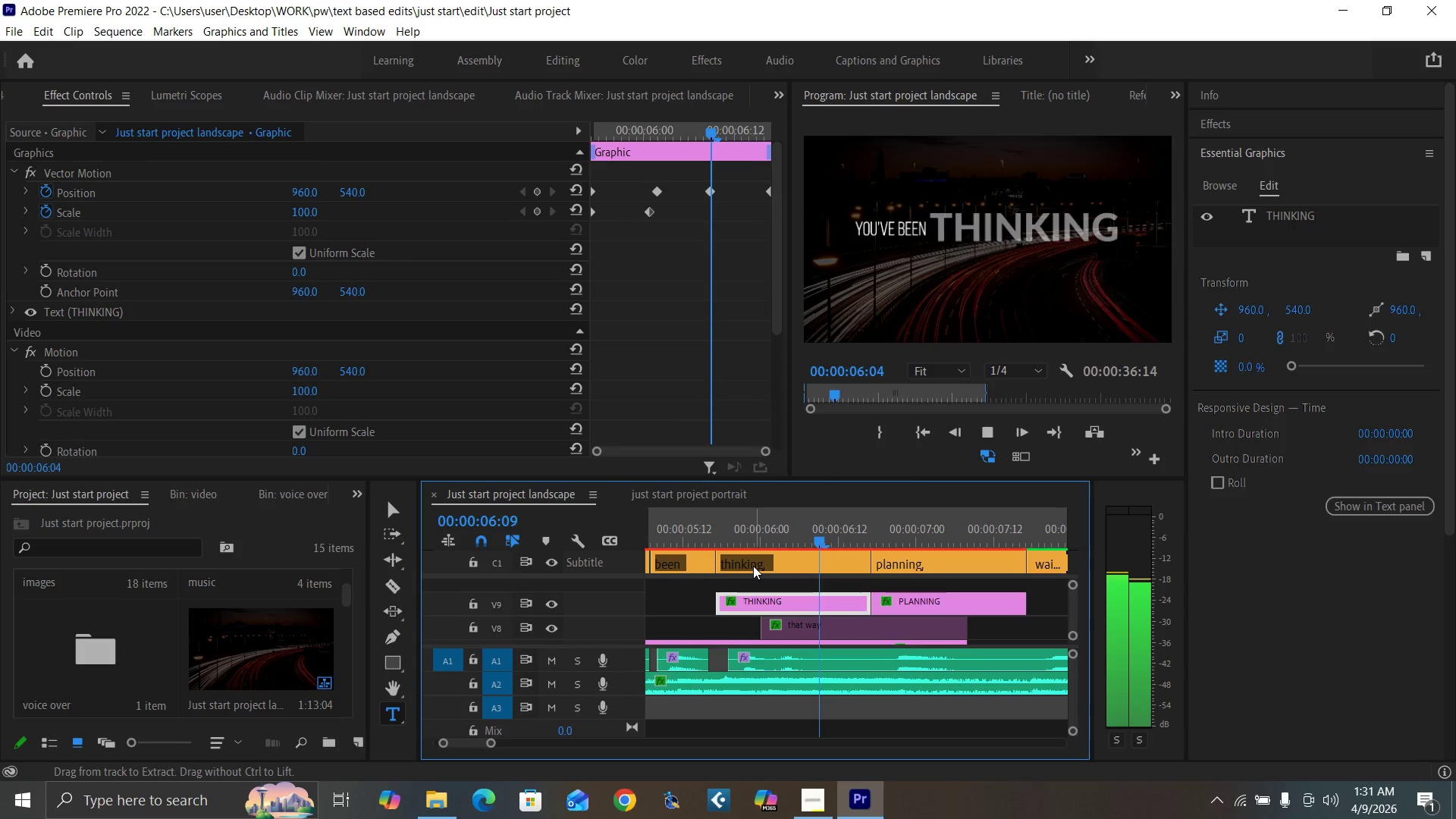 
key(Space)
 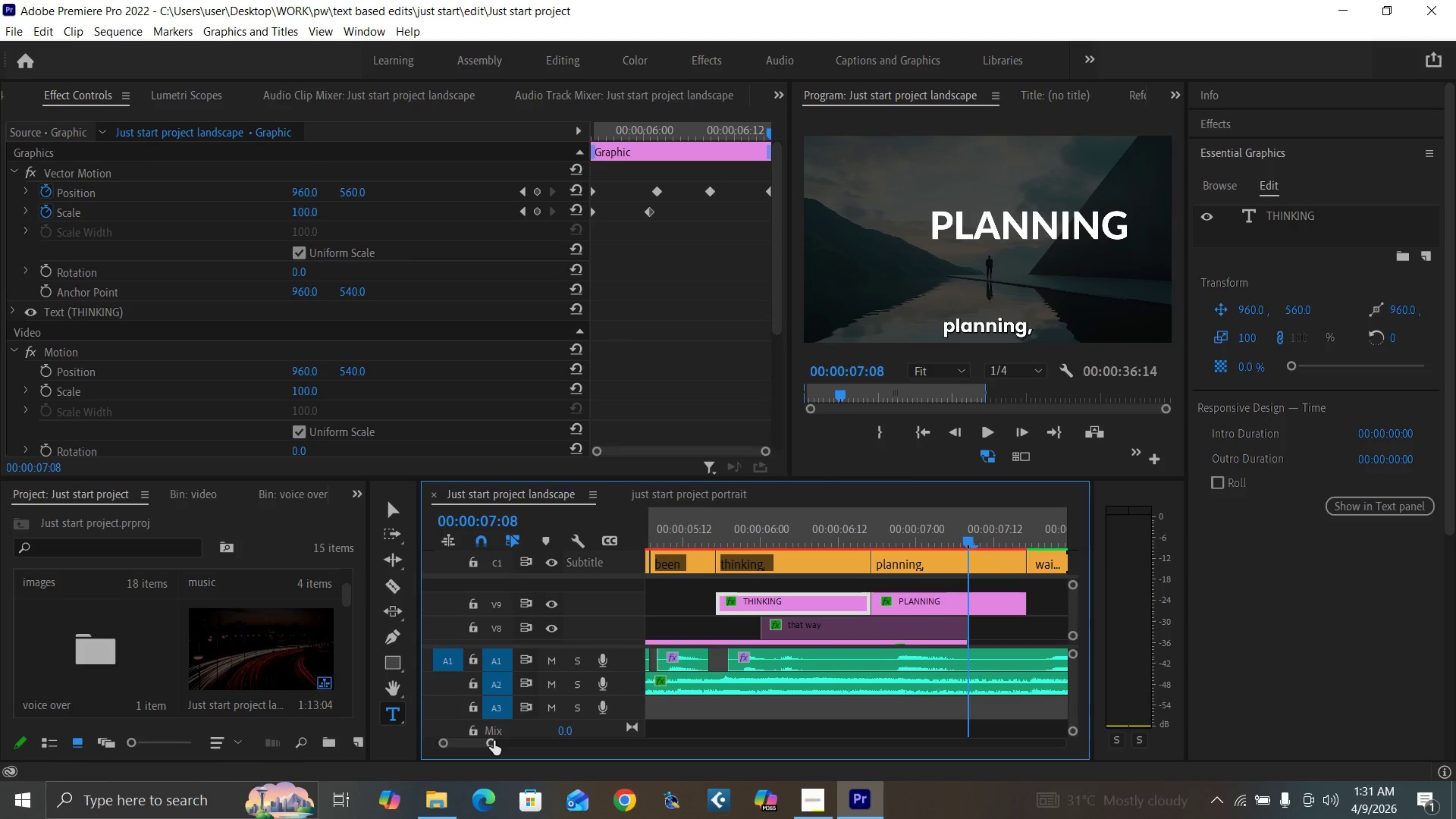 
left_click_drag(start_coordinate=[494, 741], to_coordinate=[504, 746])
 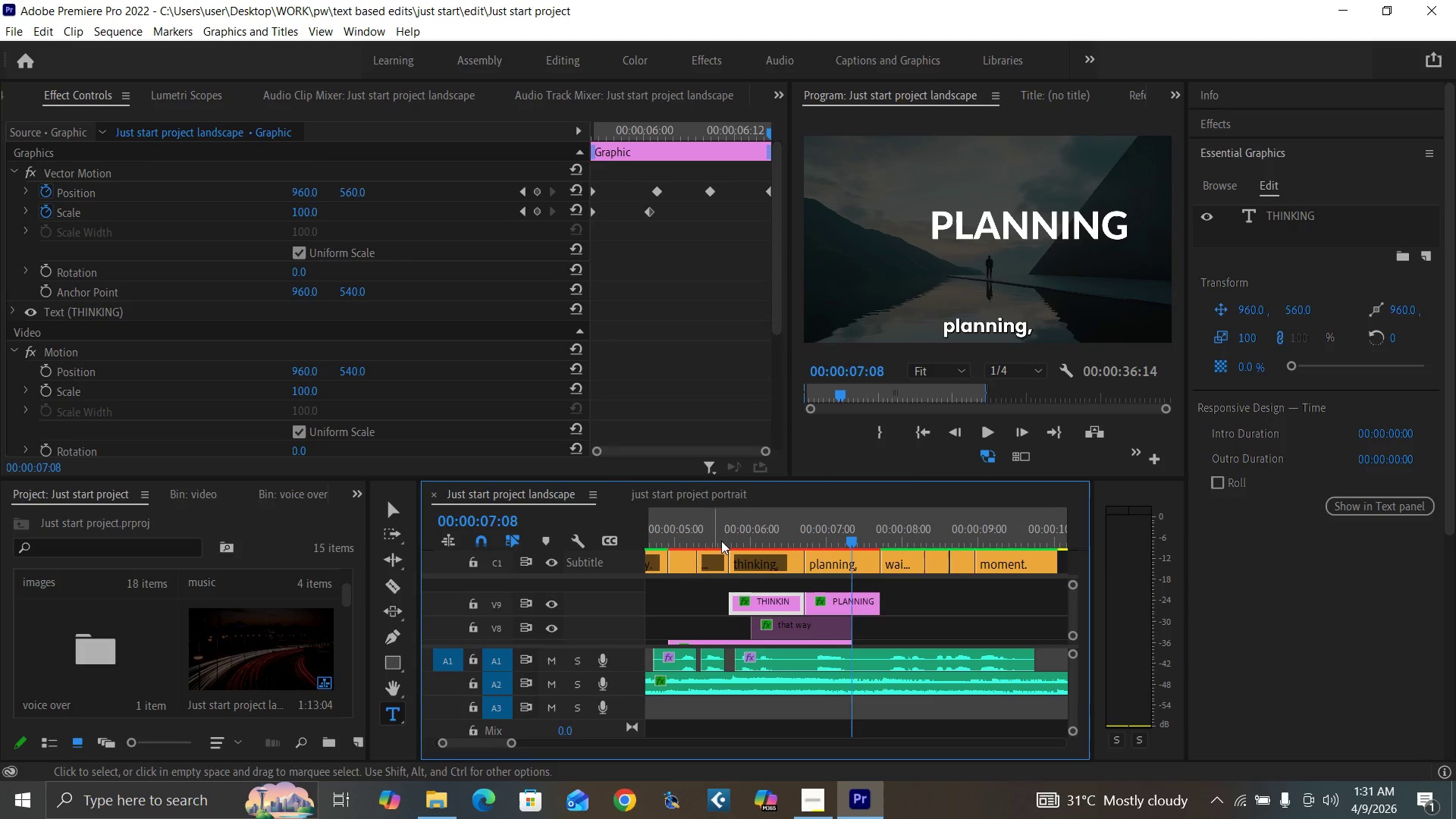 
left_click([723, 535])
 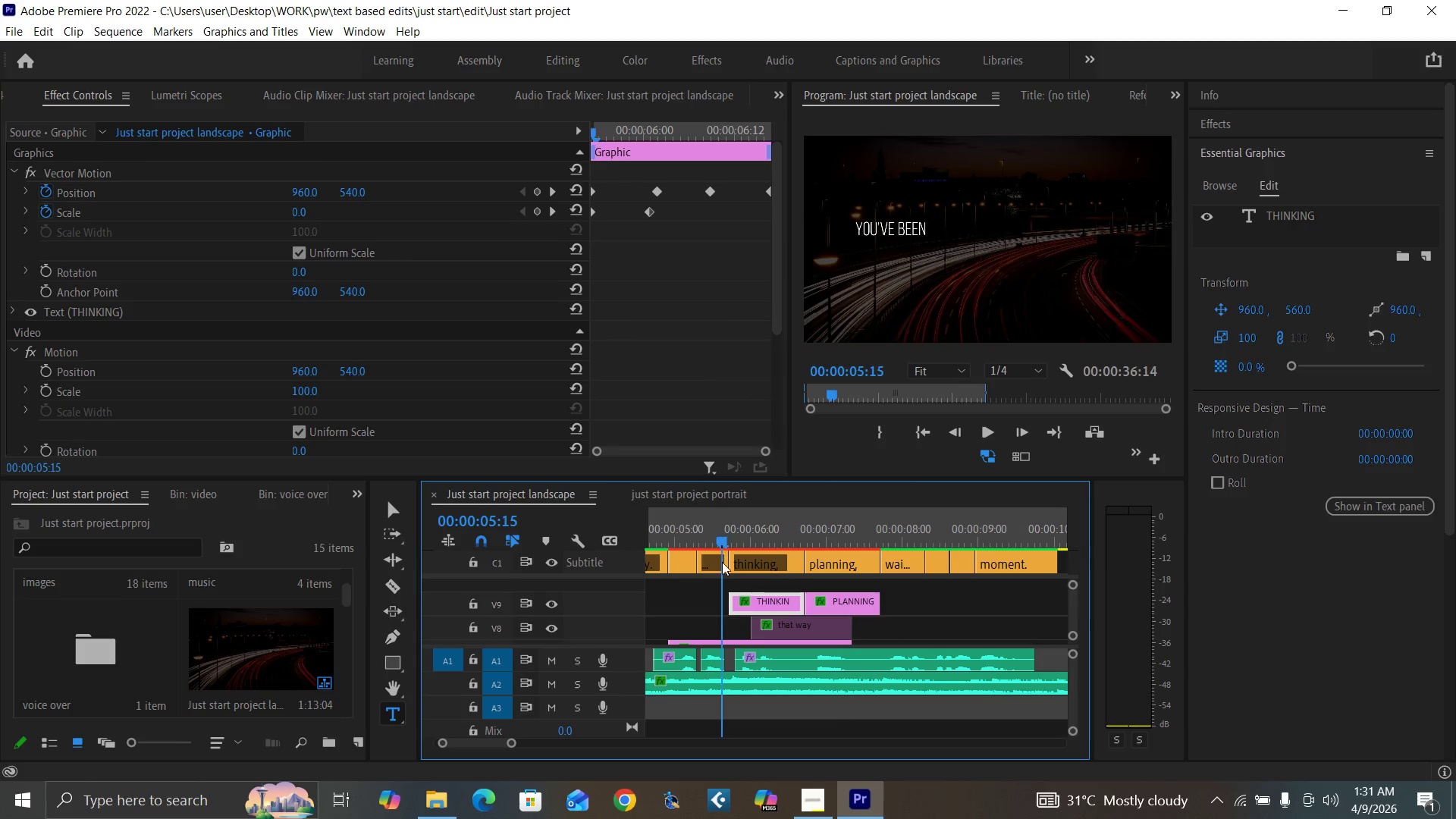 
key(Space)
 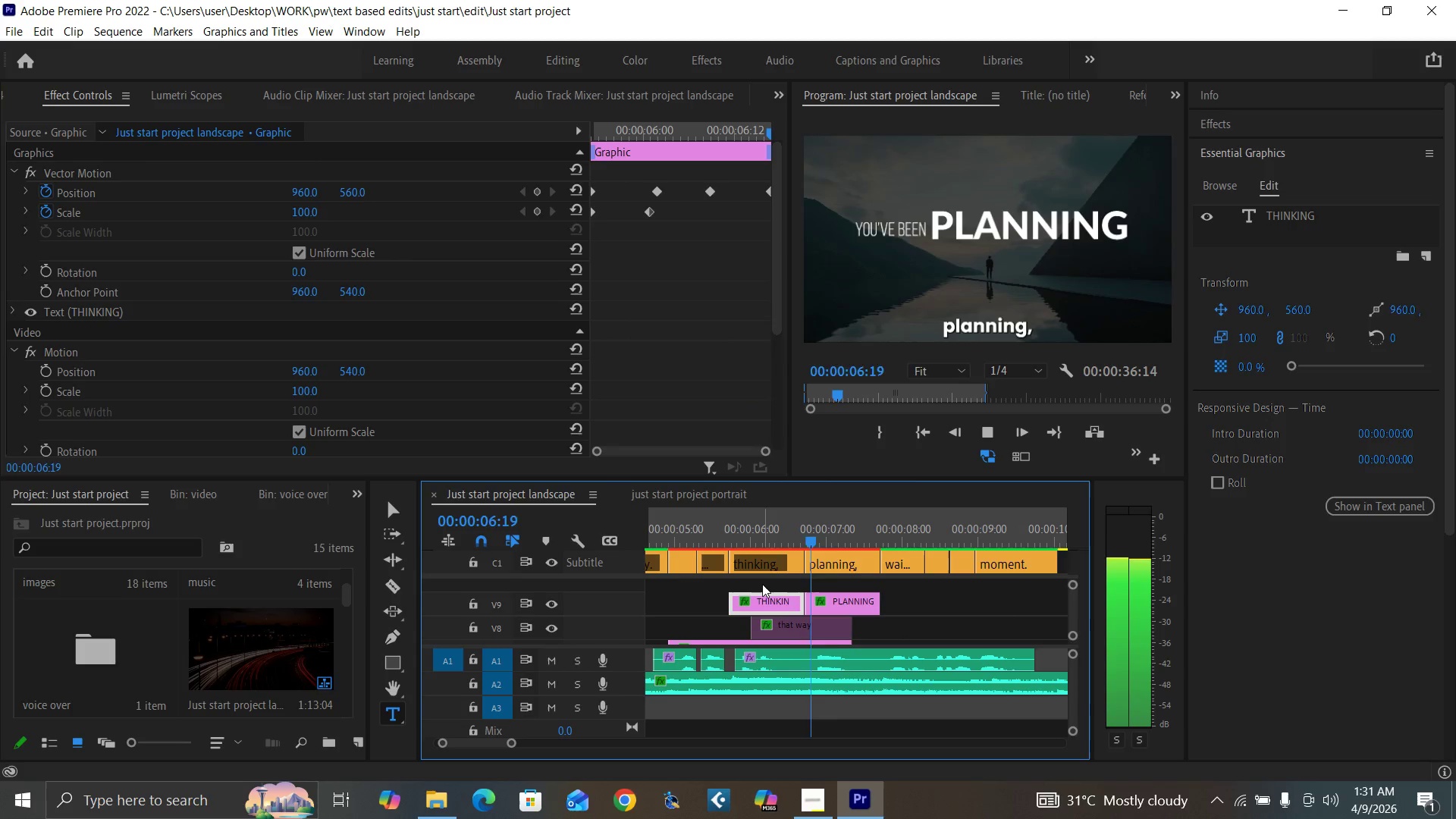 
key(Space)
 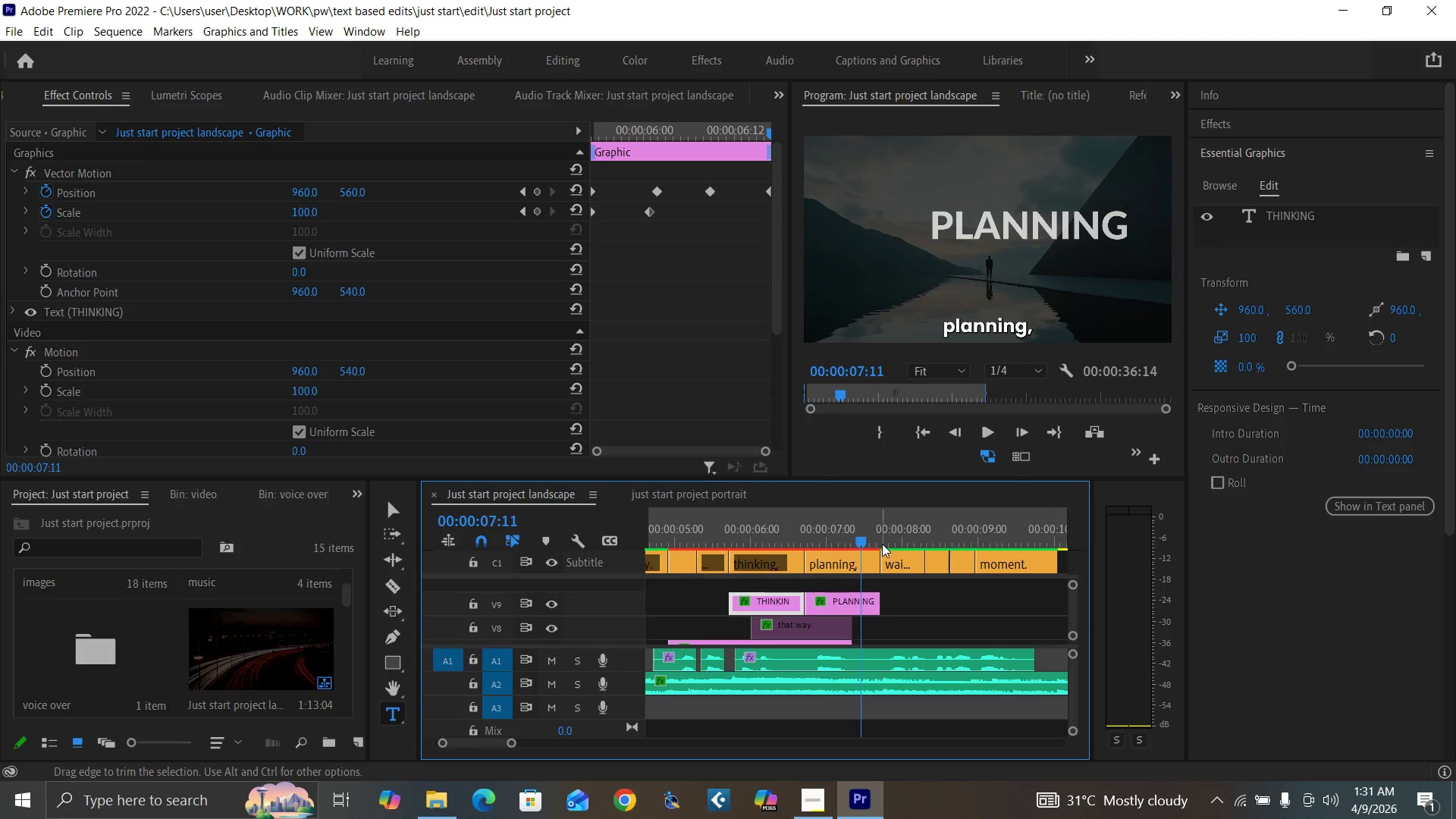 
left_click([879, 538])
 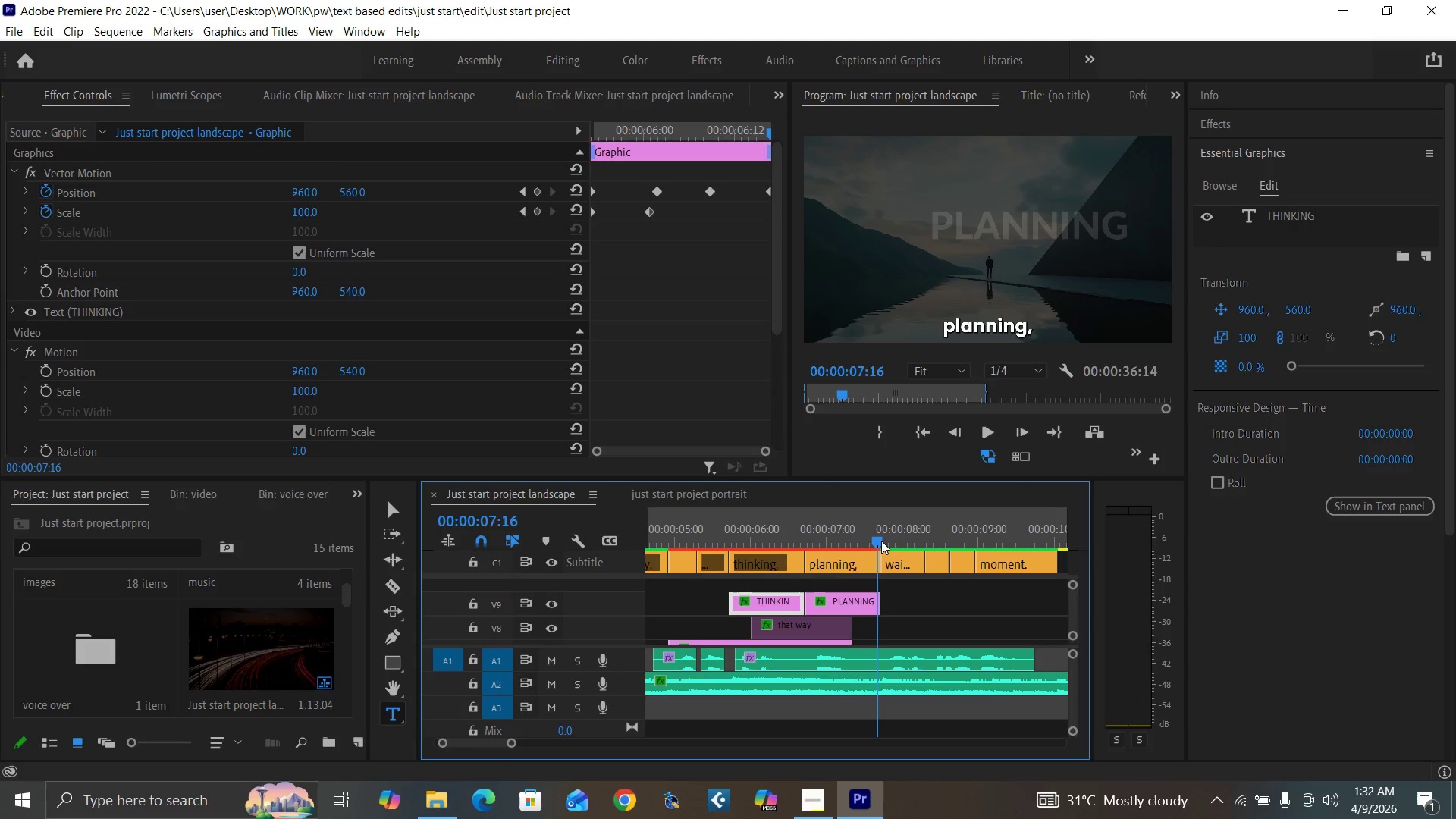 
key(ArrowRight)
 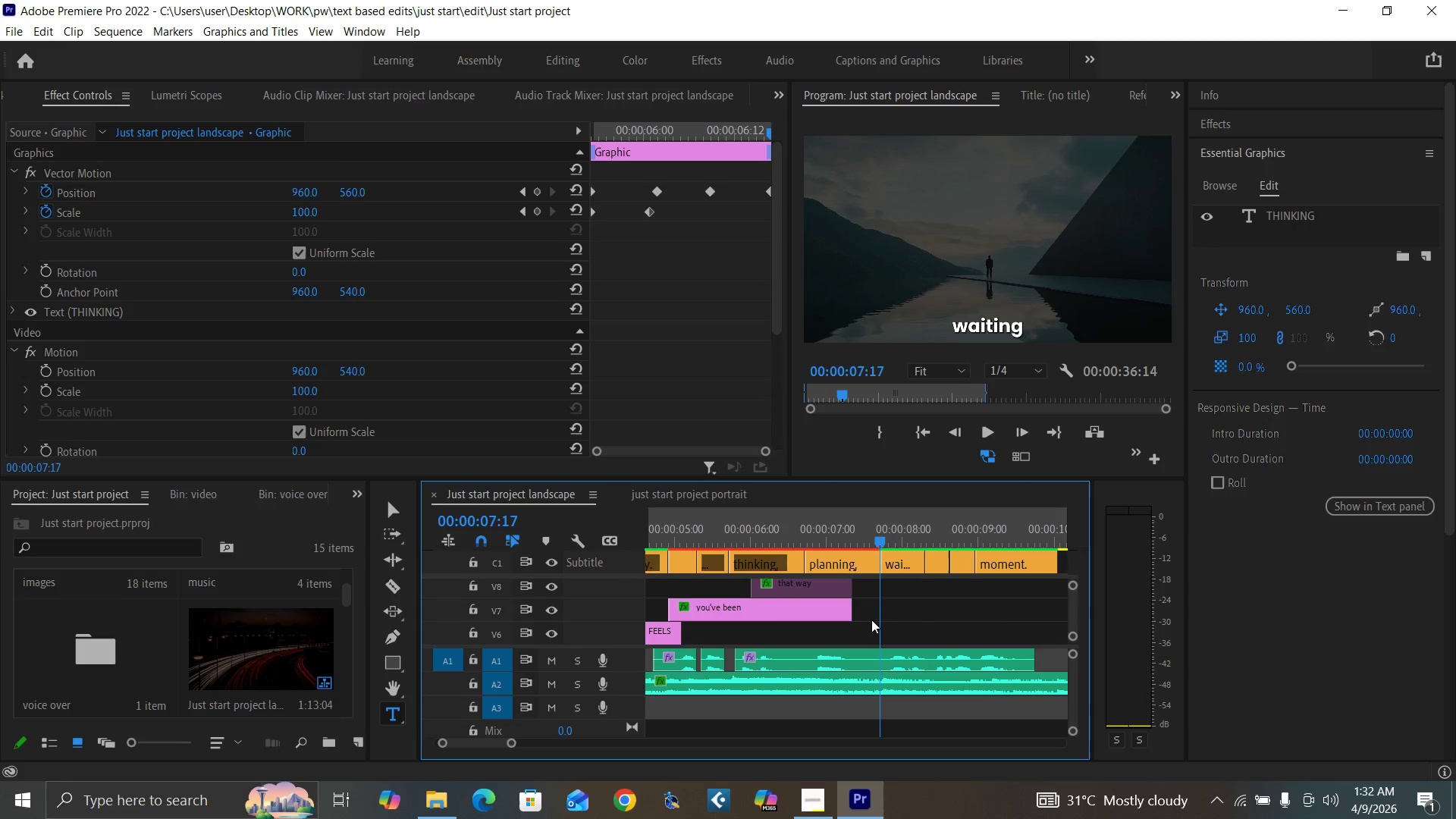 
wait(5.28)
 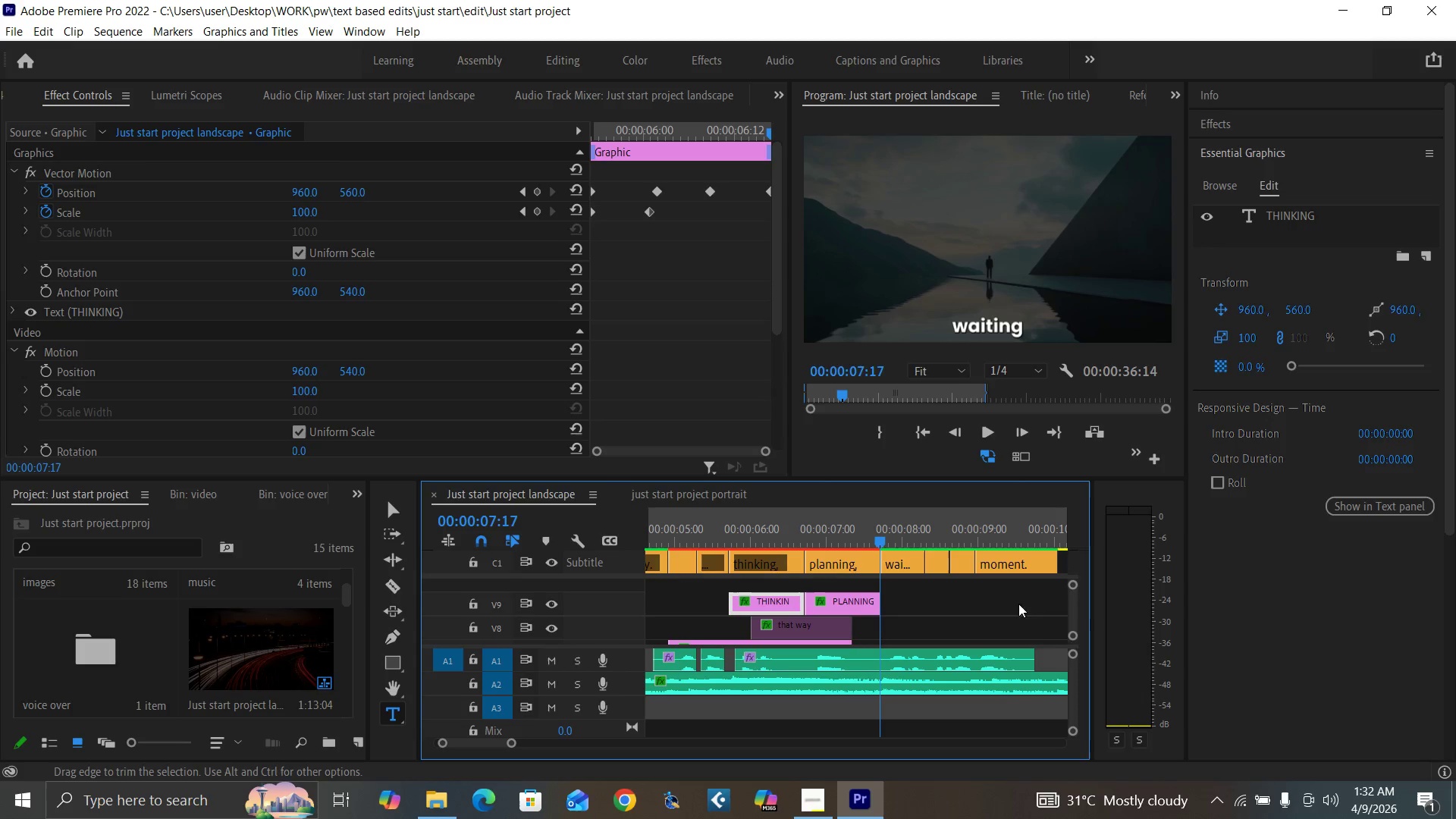 
left_click_drag(start_coordinate=[847, 614], to_coordinate=[920, 610])
 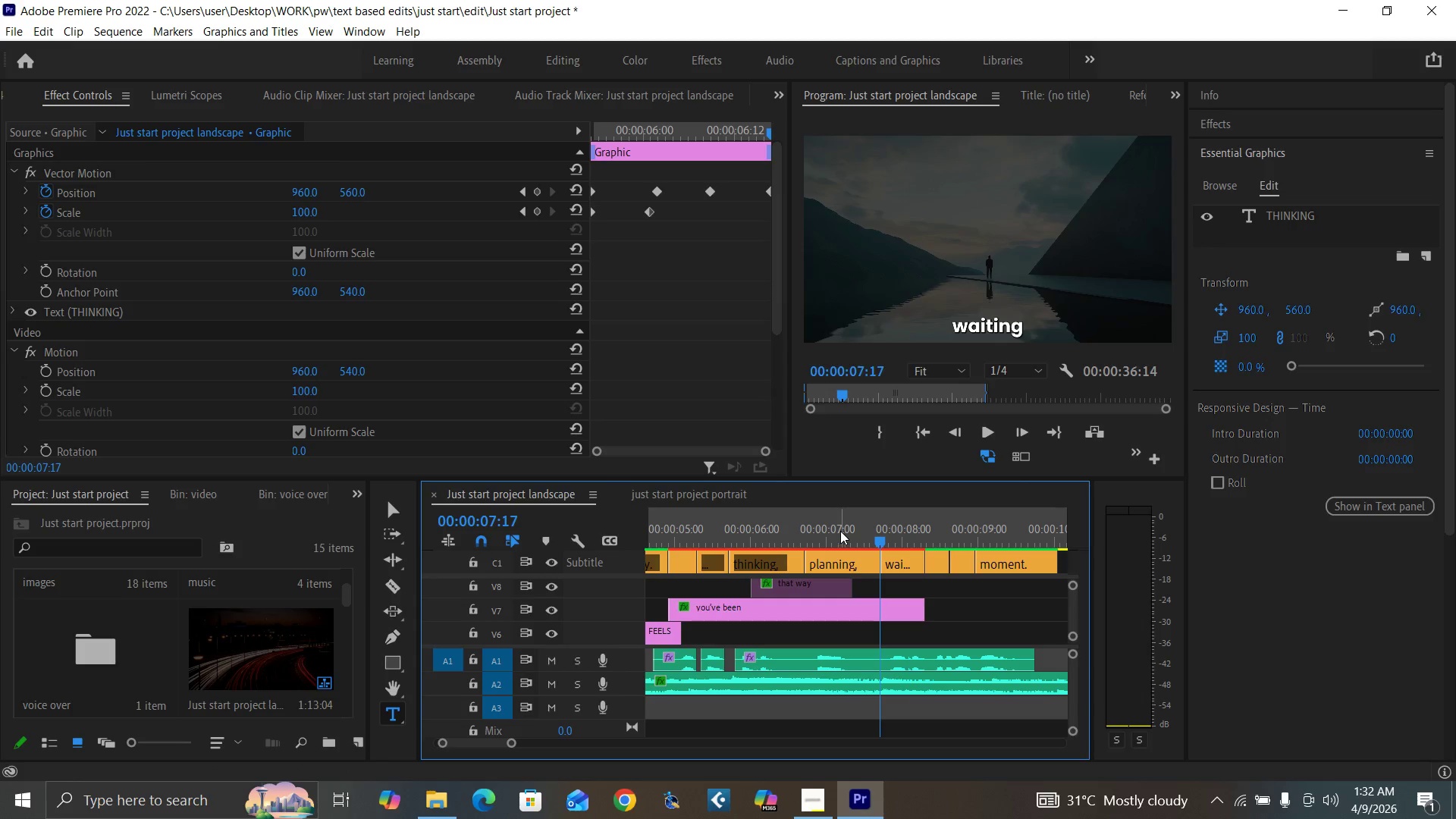 
left_click([840, 531])
 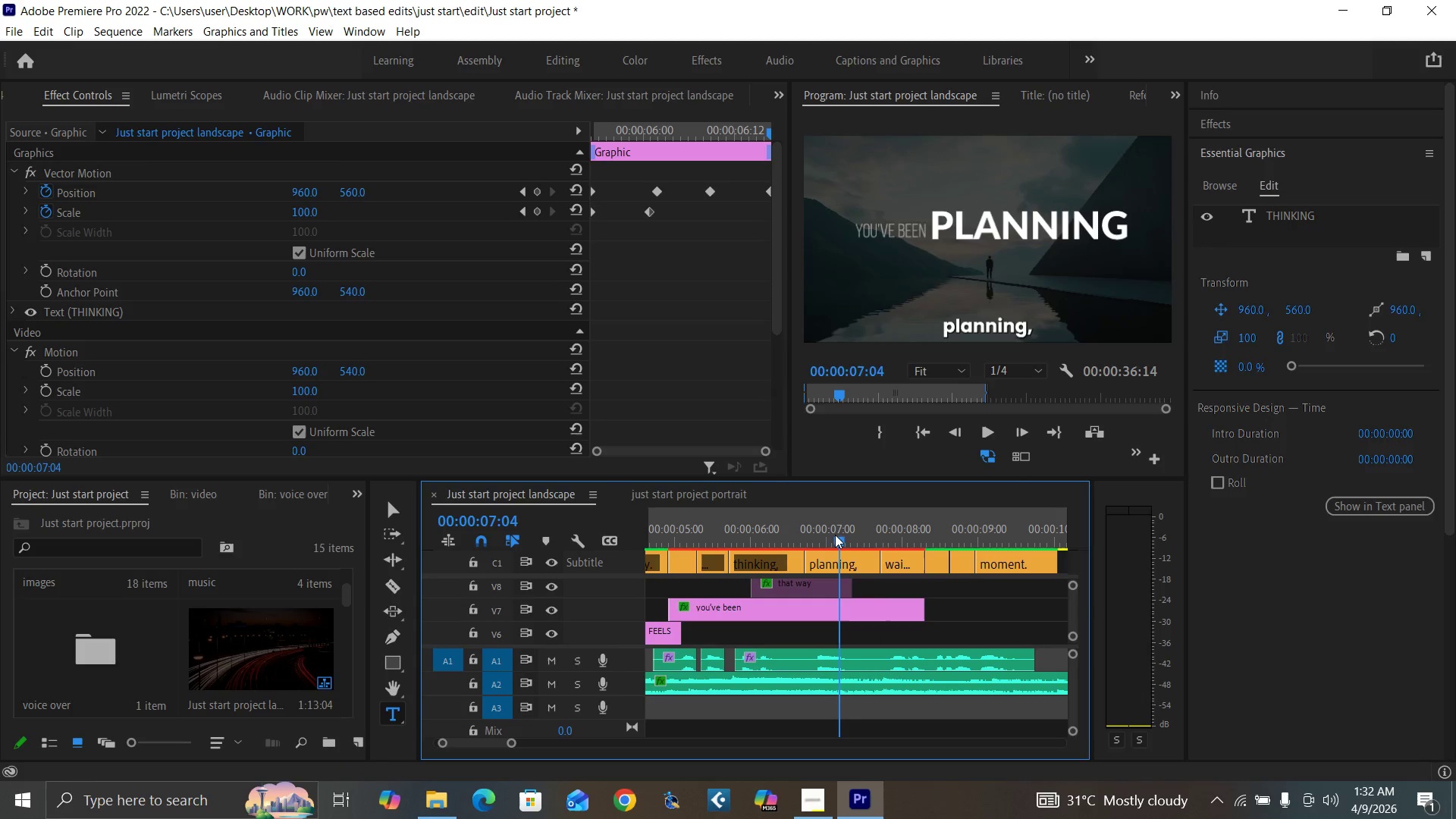 
key(Space)
 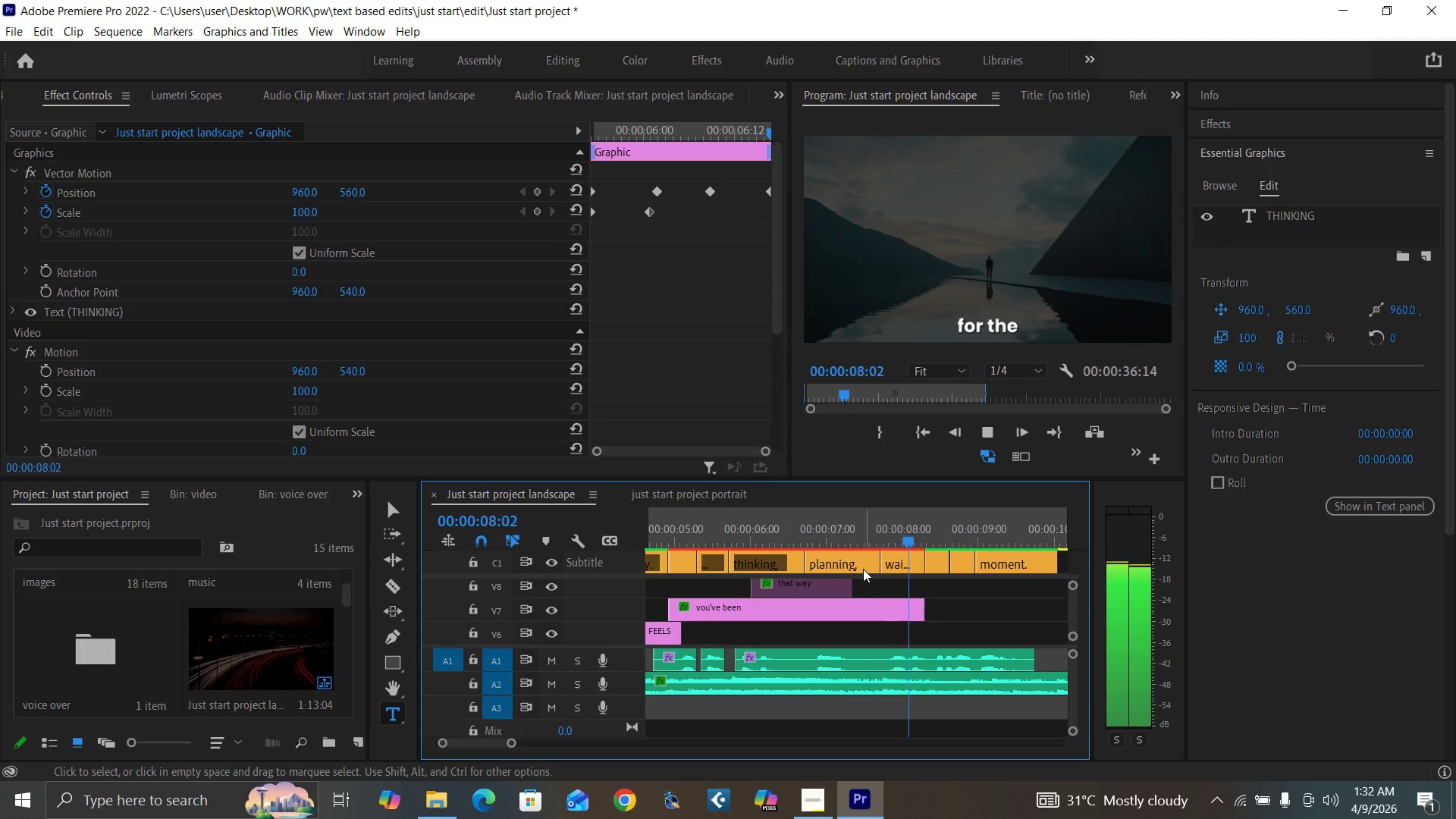 
key(Space)
 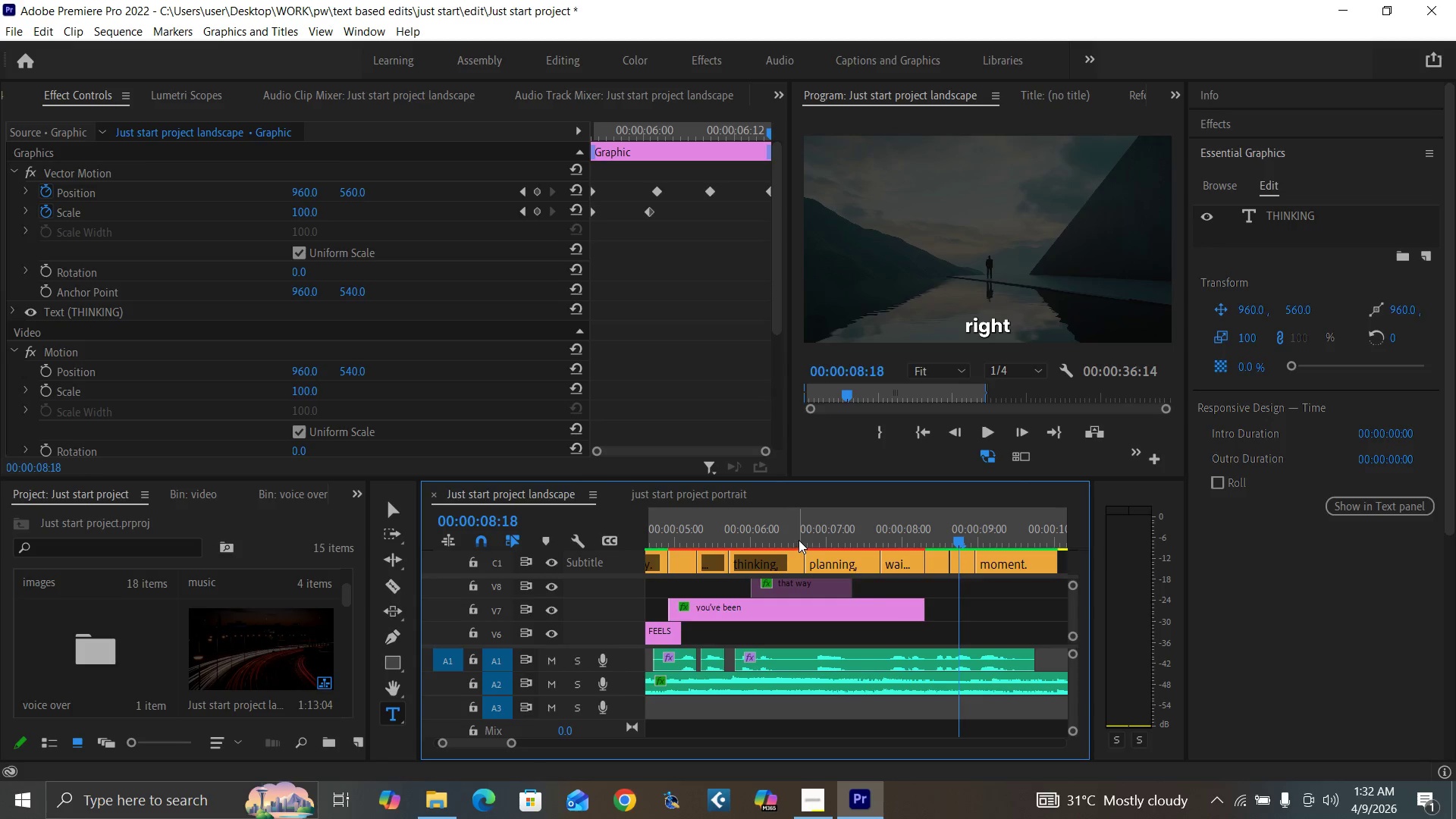 
left_click([799, 540])
 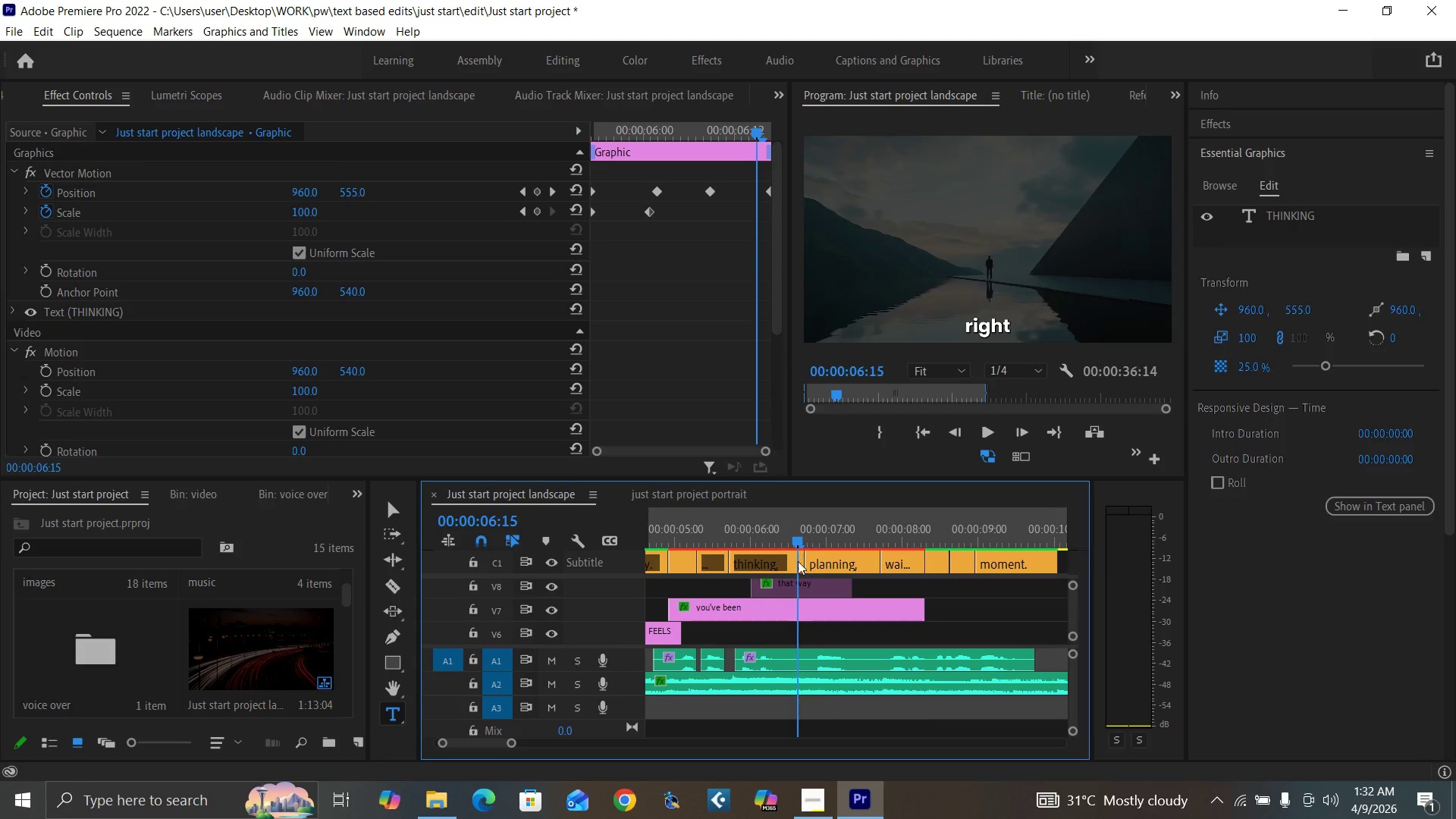 
key(Space)
 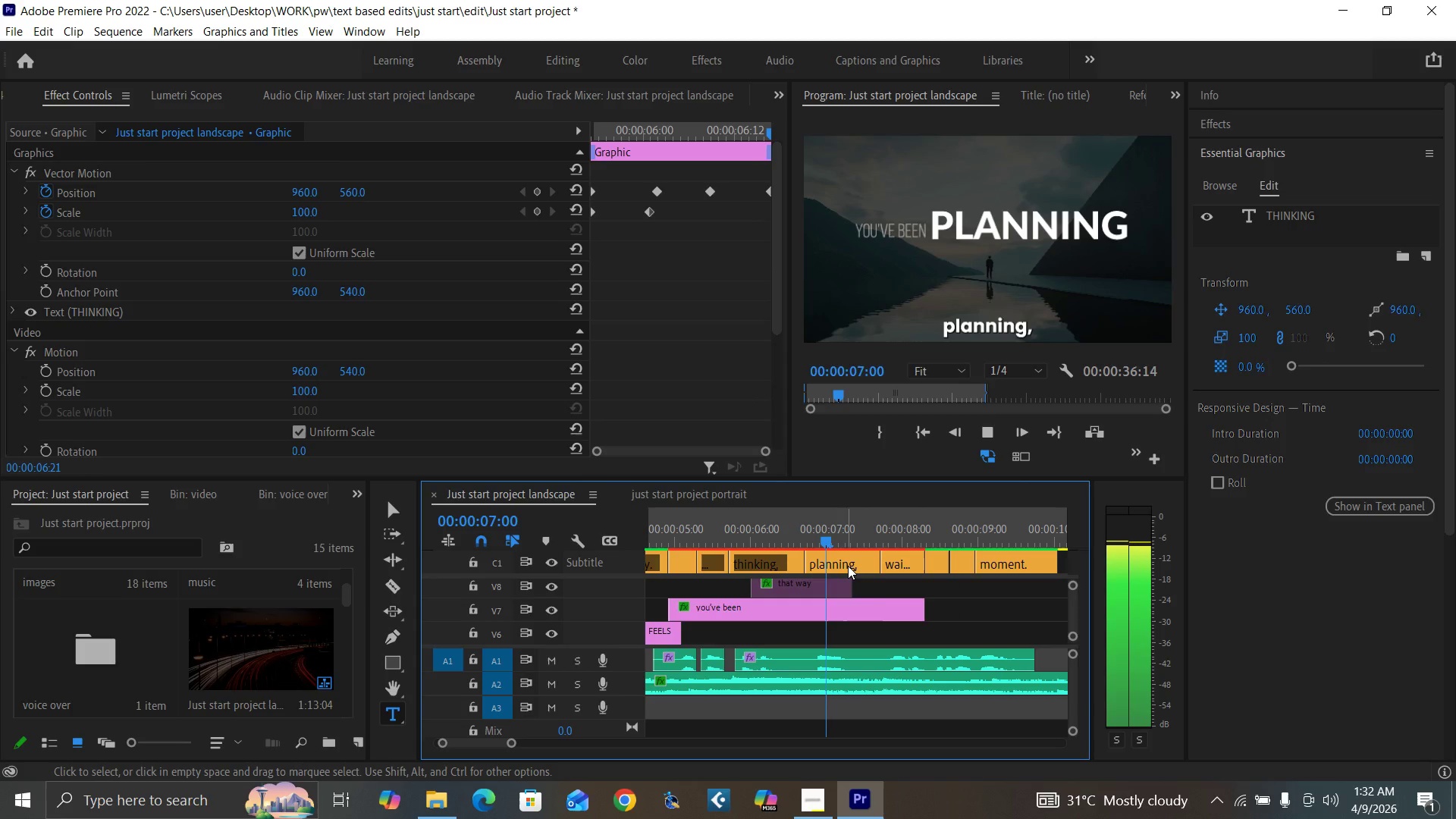 
key(Space)
 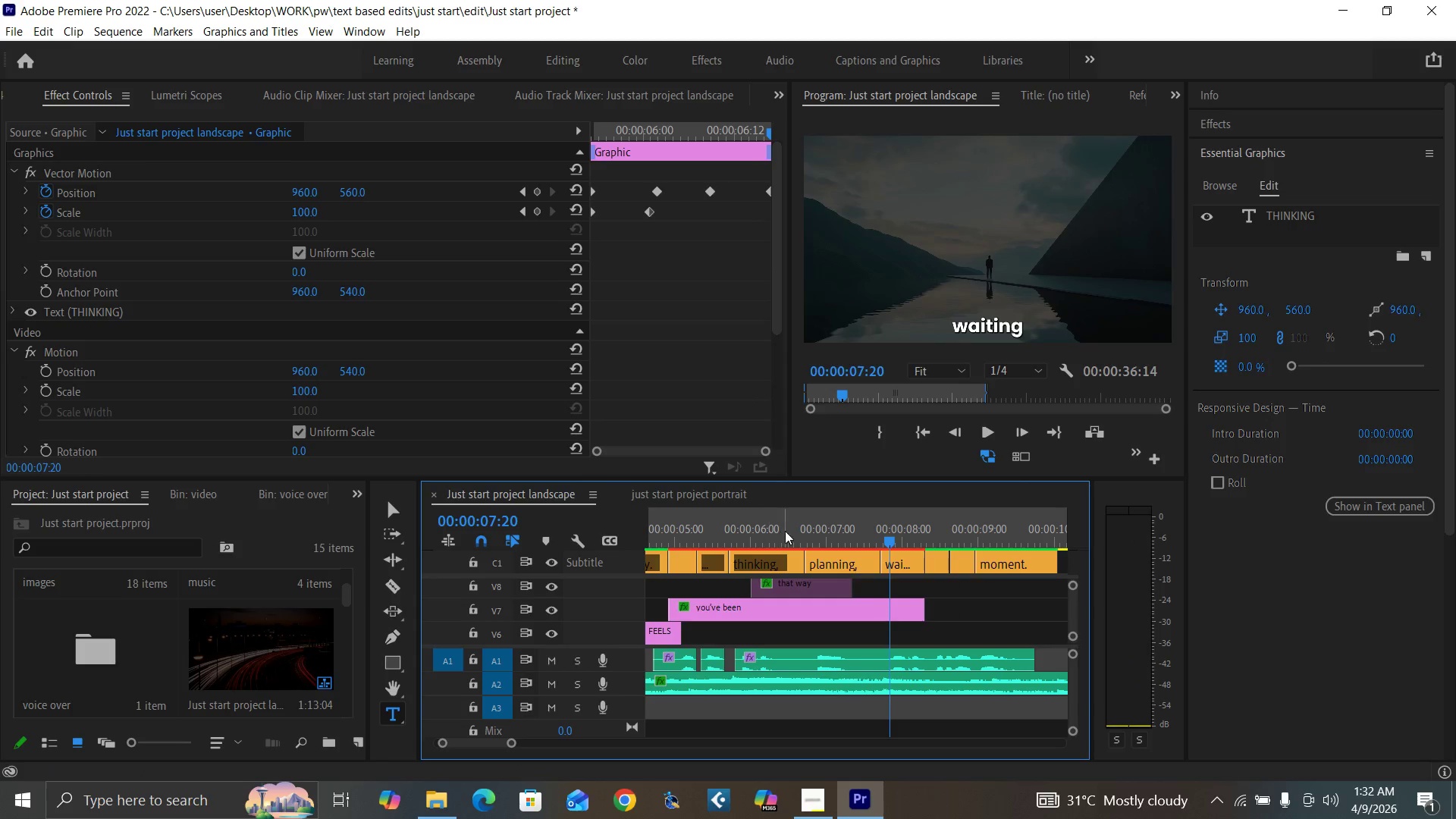 
left_click([786, 530])
 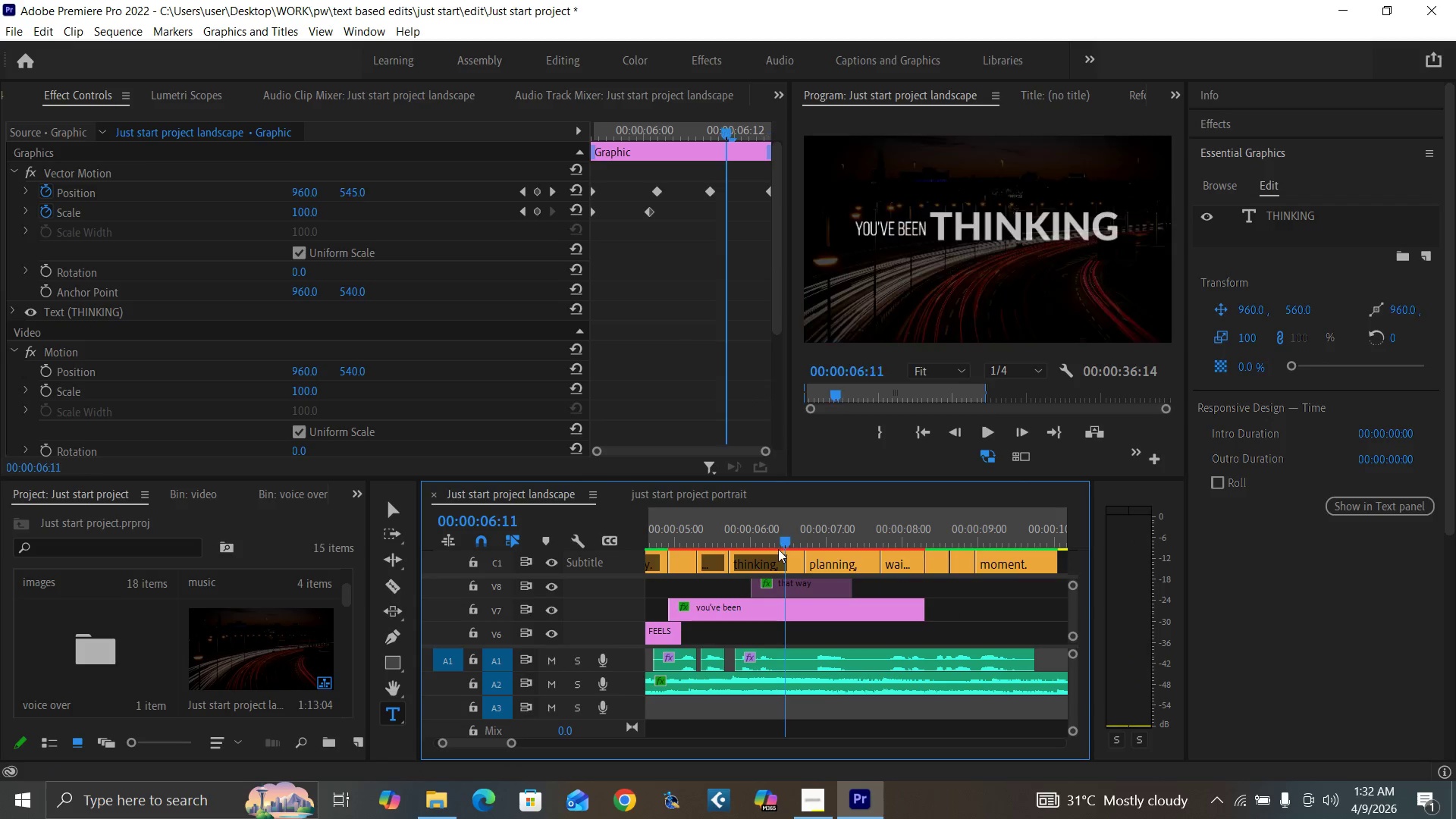 
key(Space)
 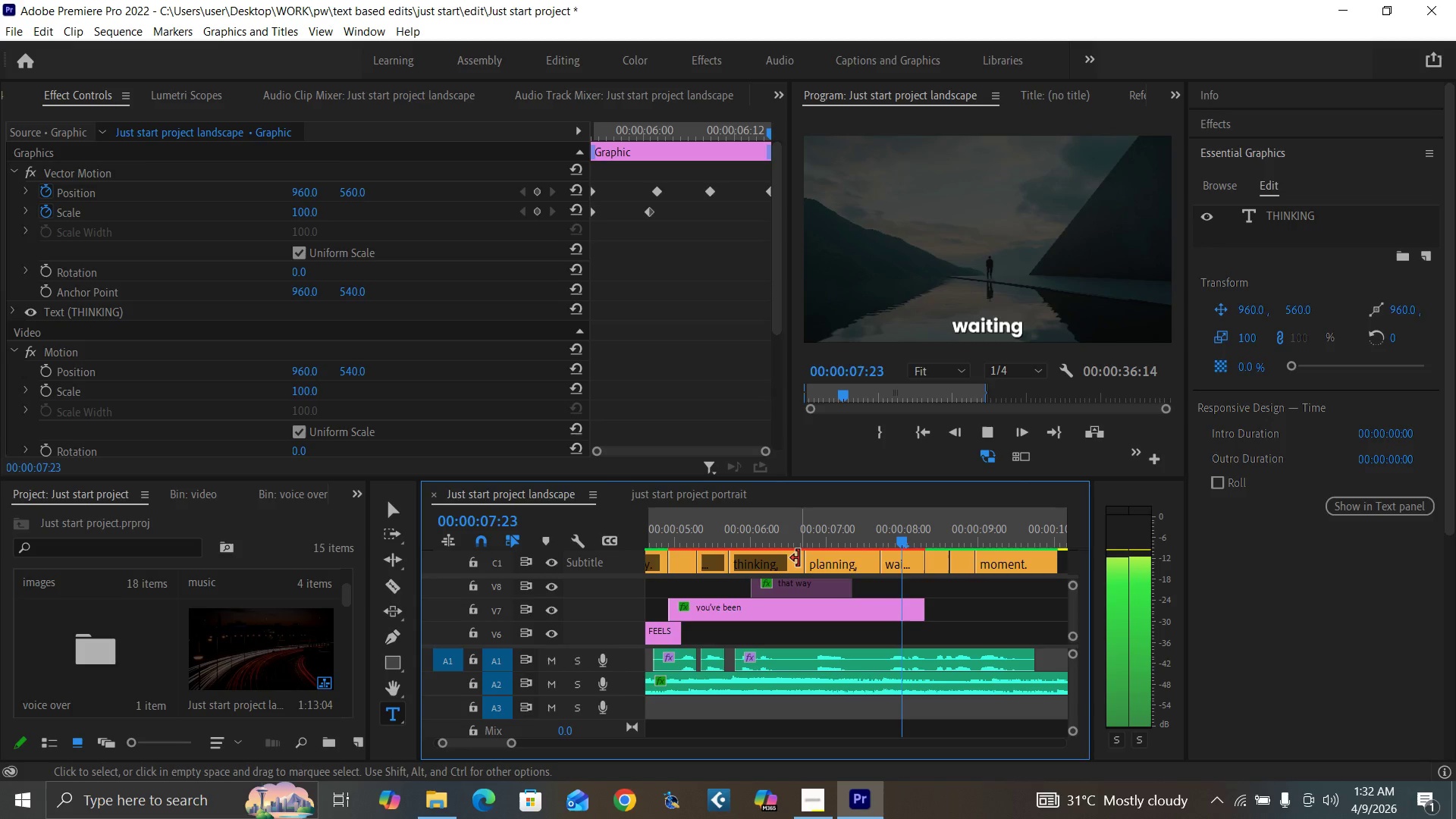 
key(Space)
 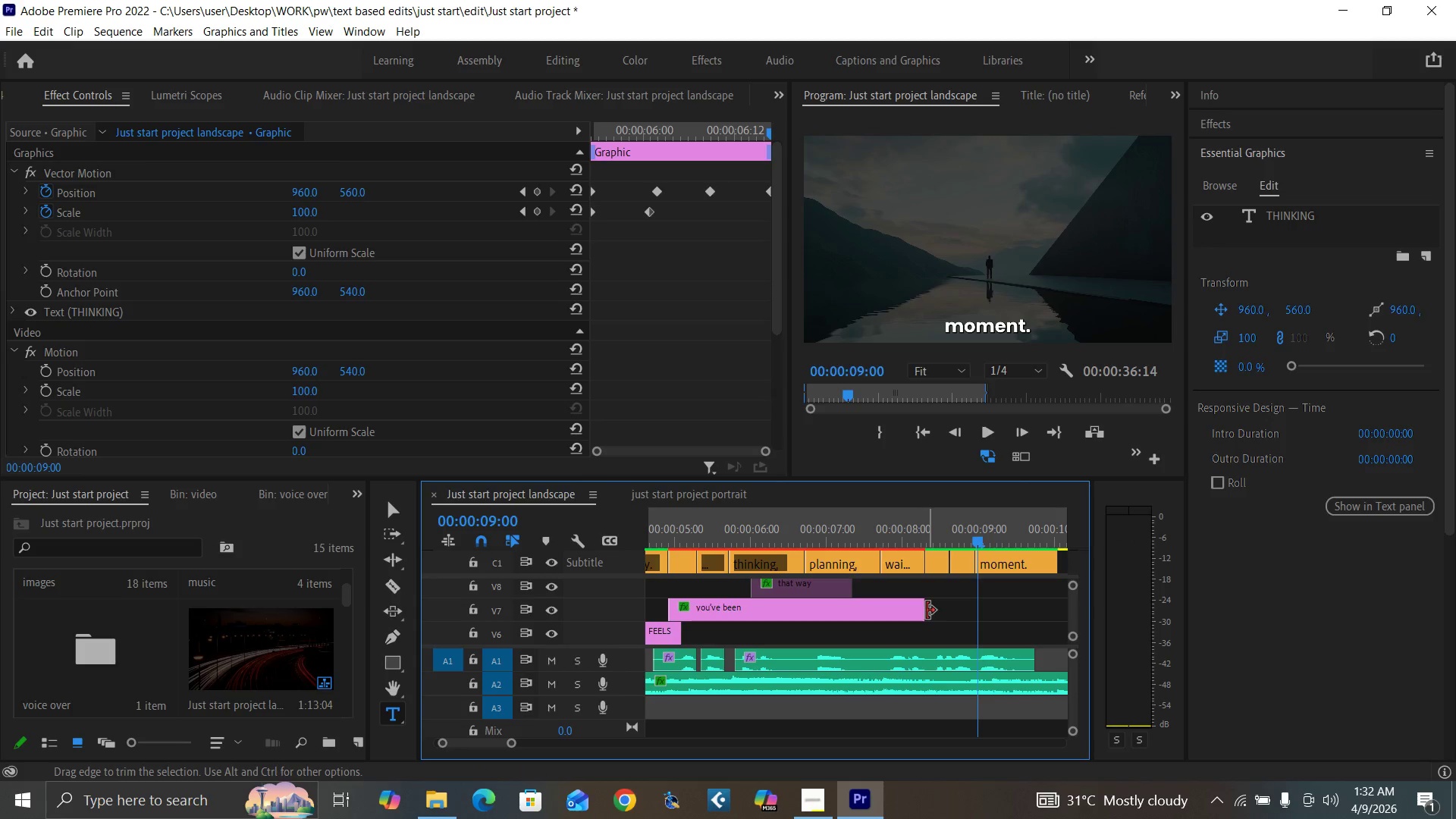 
left_click_drag(start_coordinate=[922, 610], to_coordinate=[878, 612])
 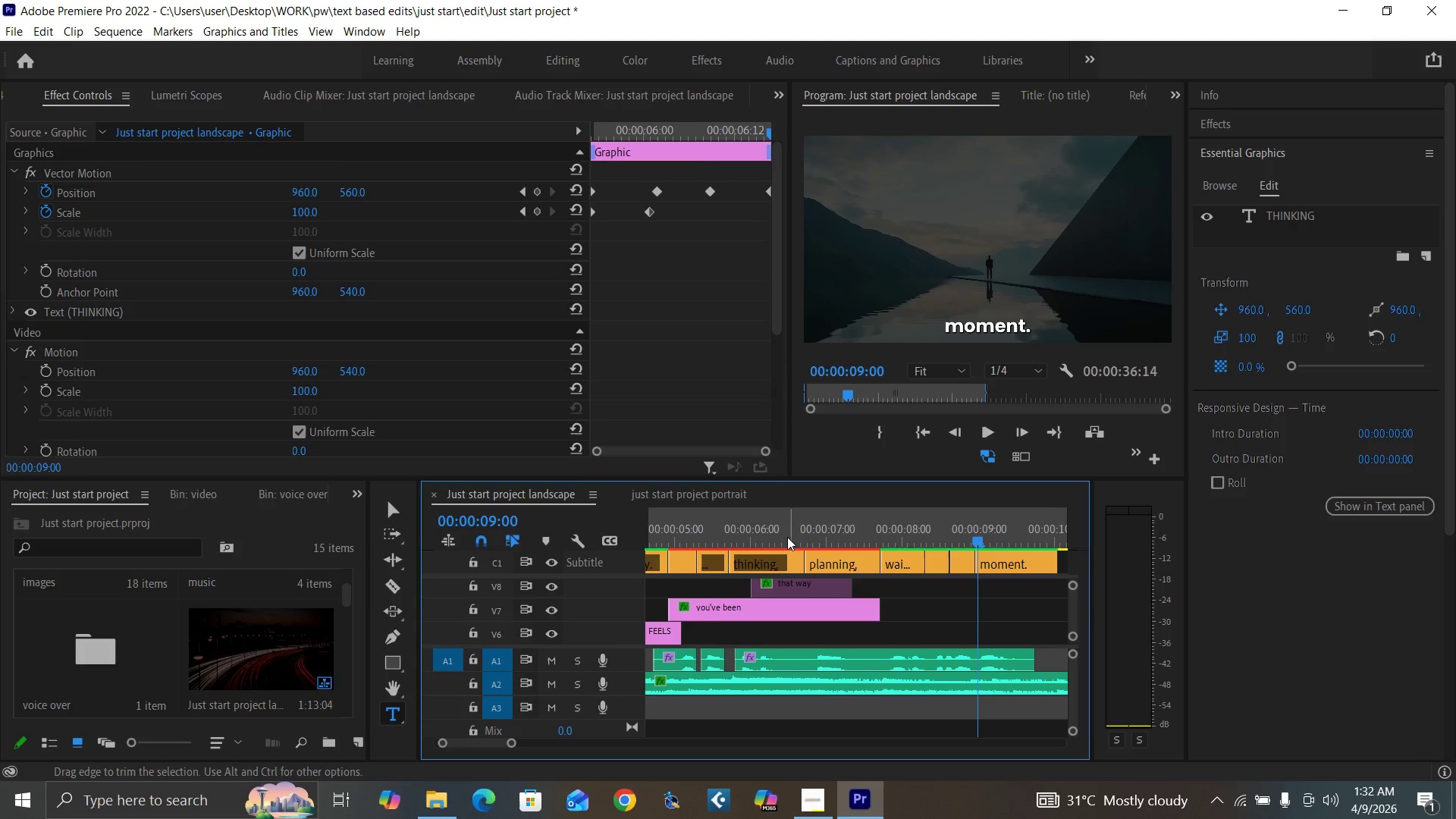 
left_click([777, 538])
 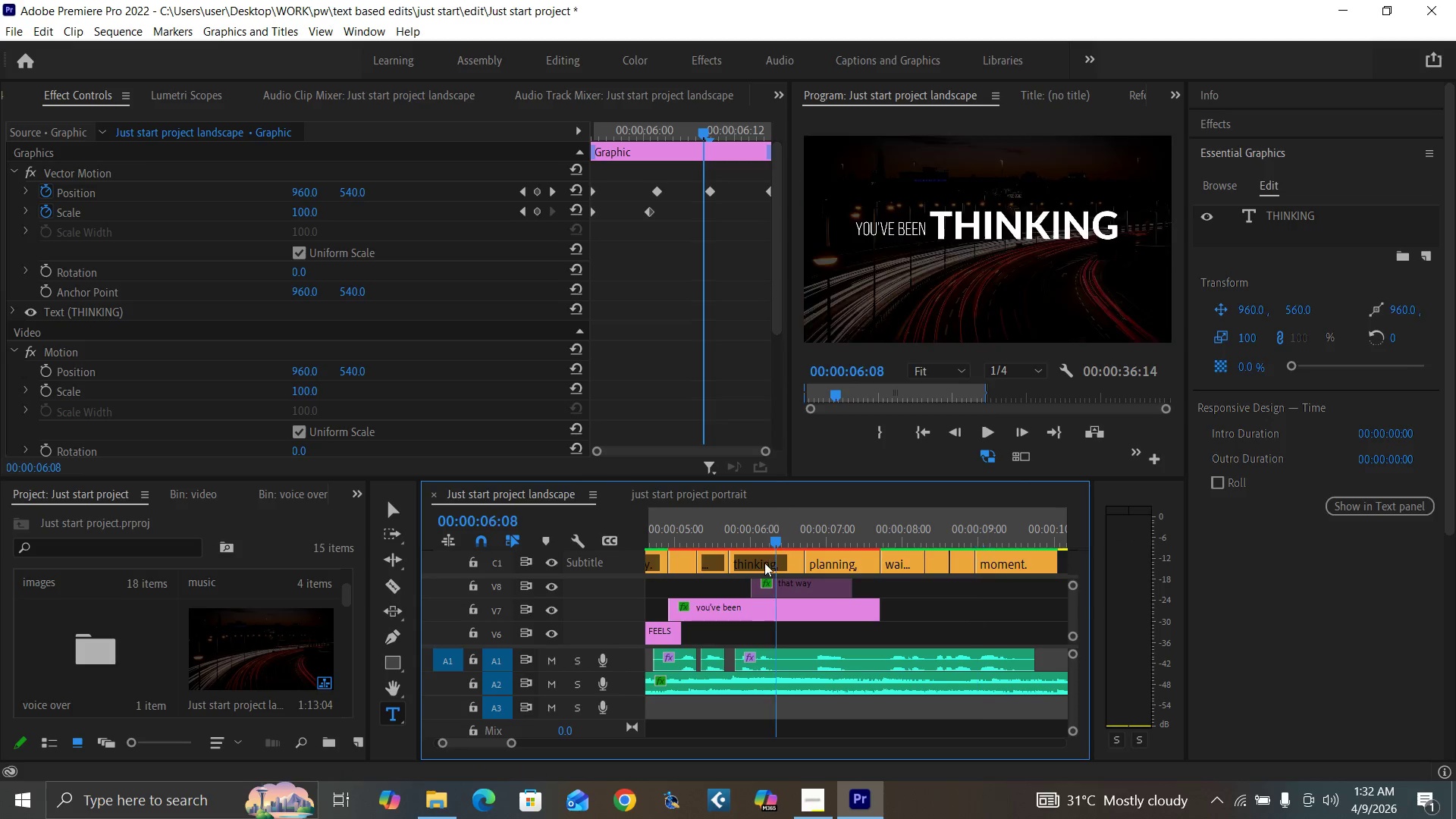 
key(Space)
 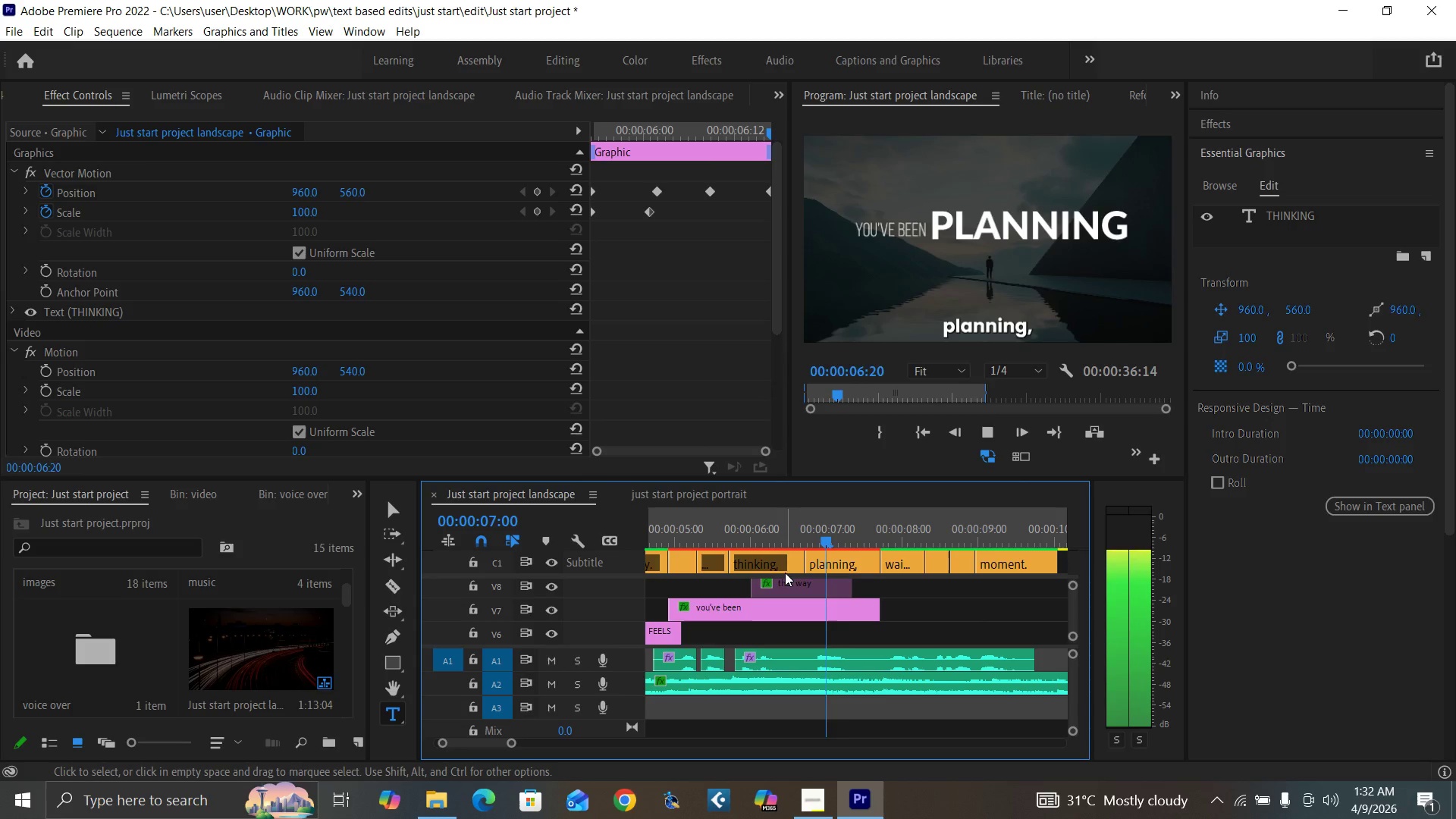 
key(Space)
 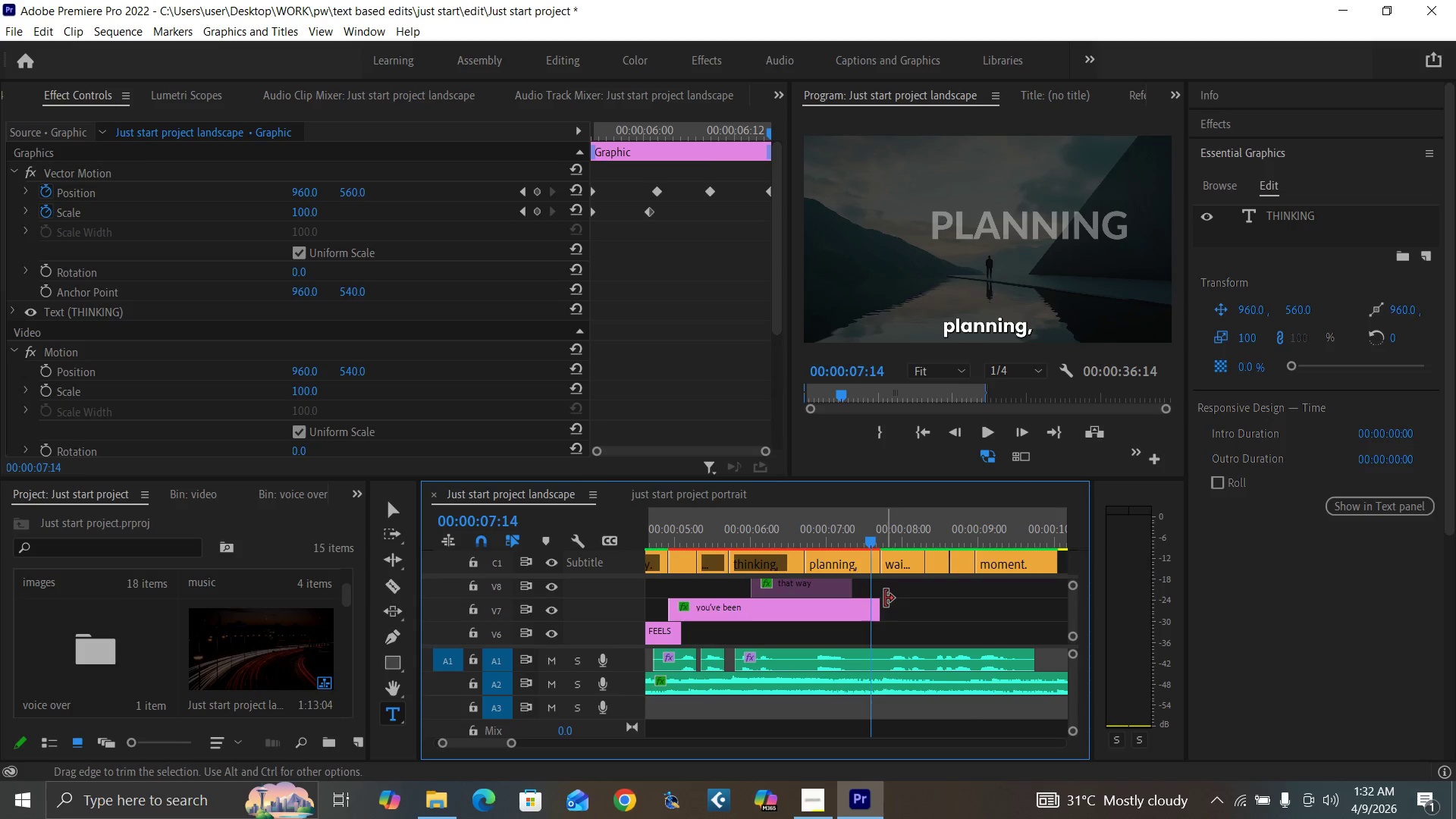 
key(ArrowRight)
 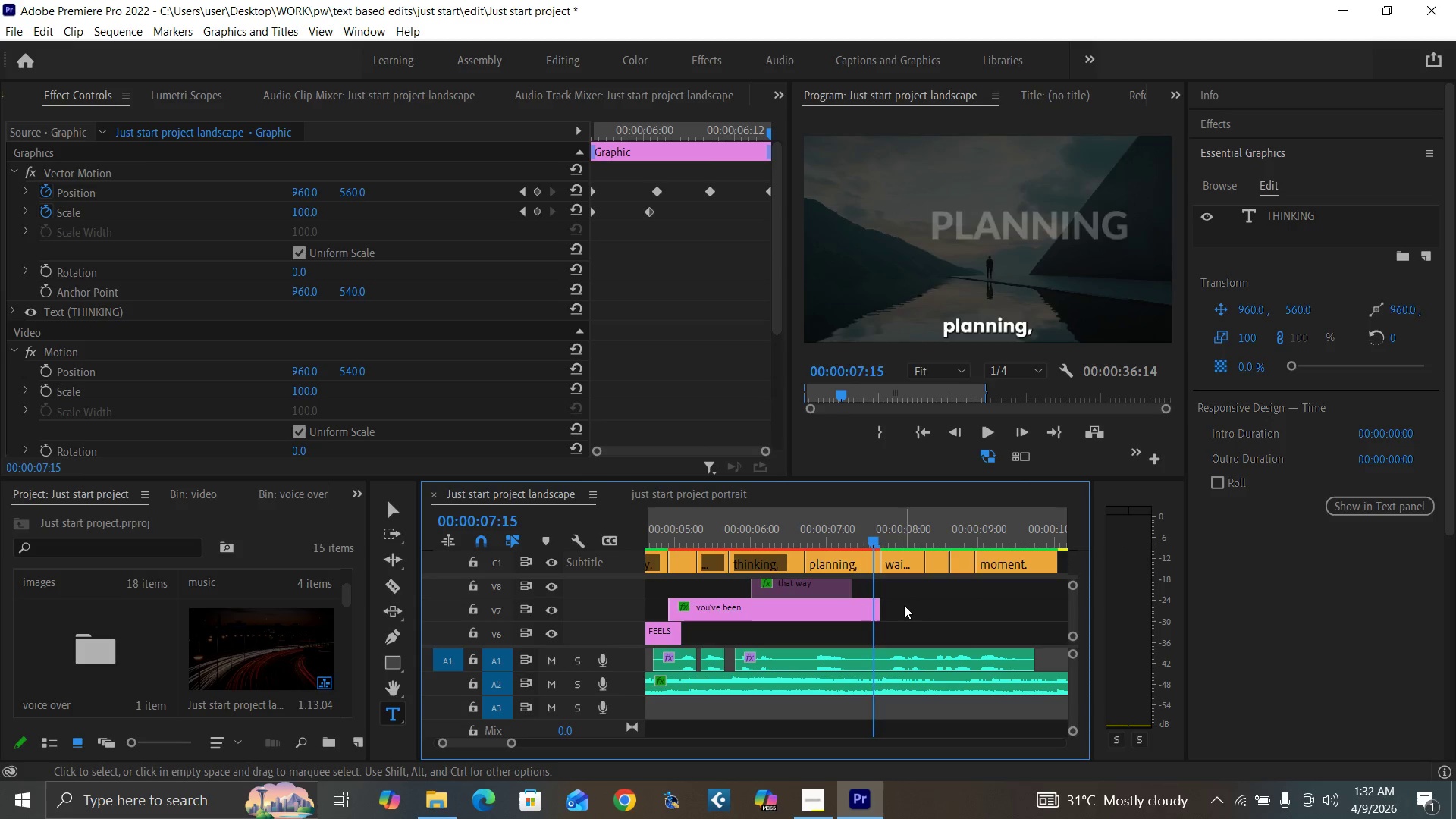 
key(ArrowRight)
 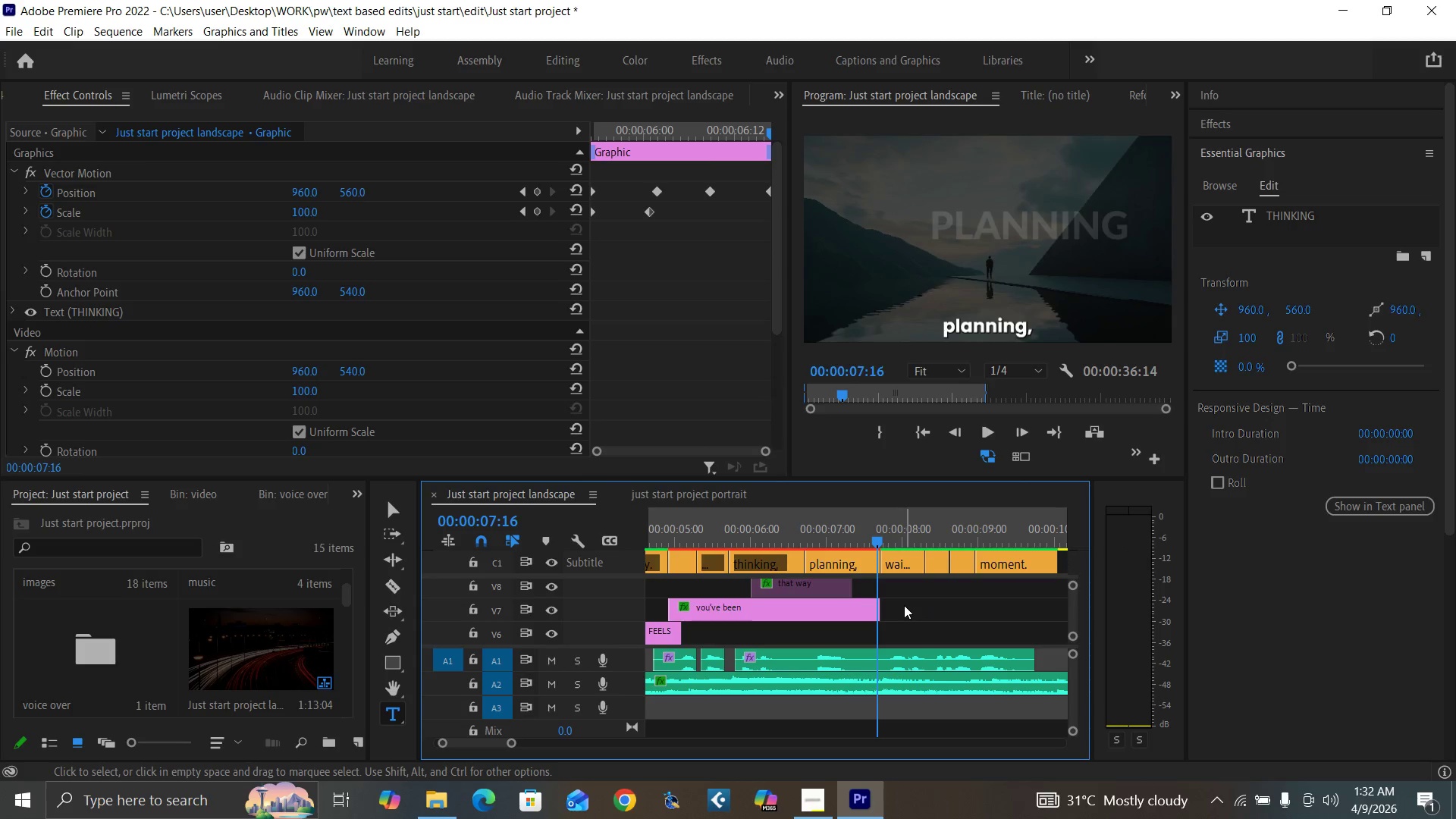 
key(ArrowRight)
 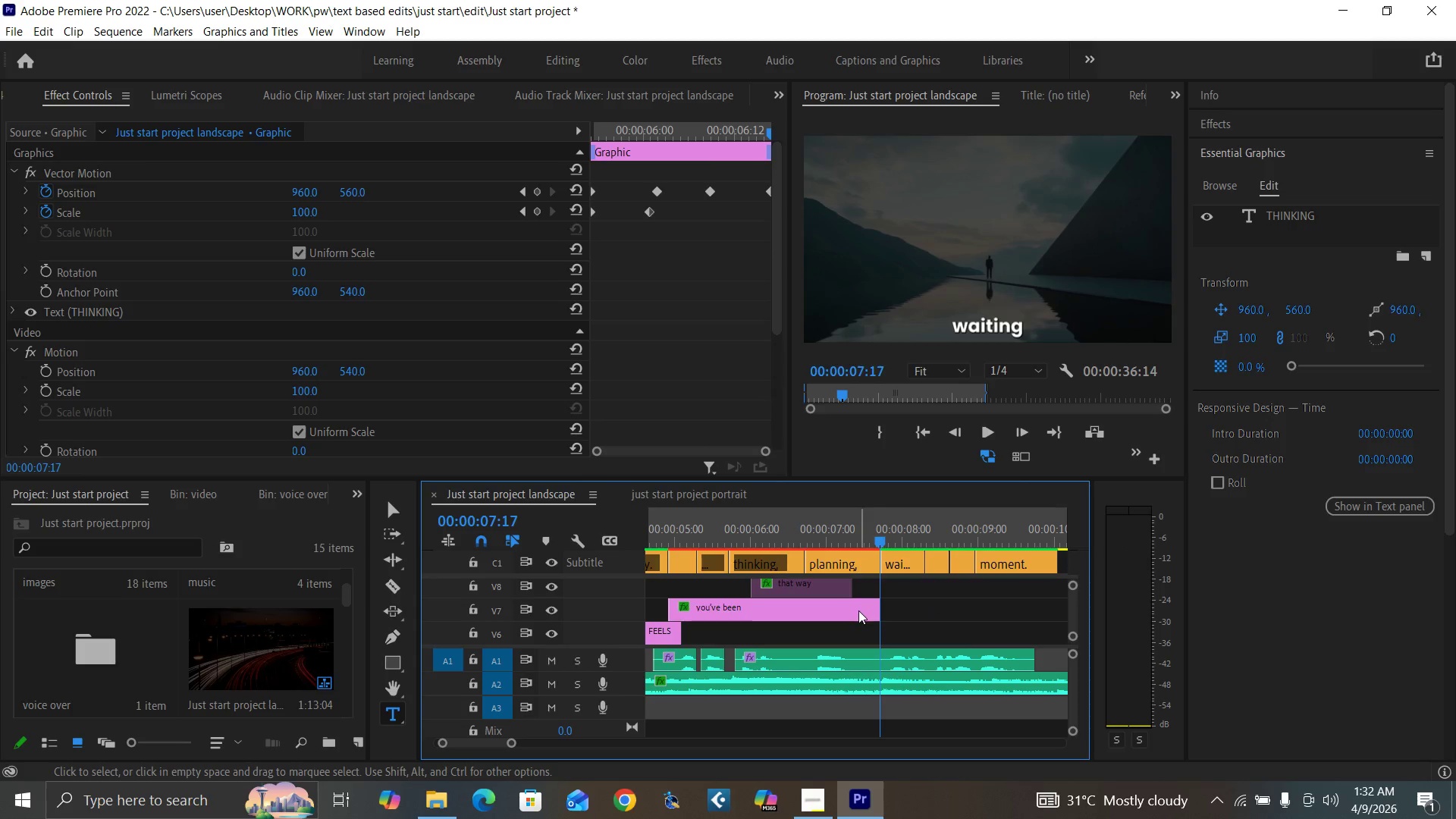 
left_click([858, 610])
 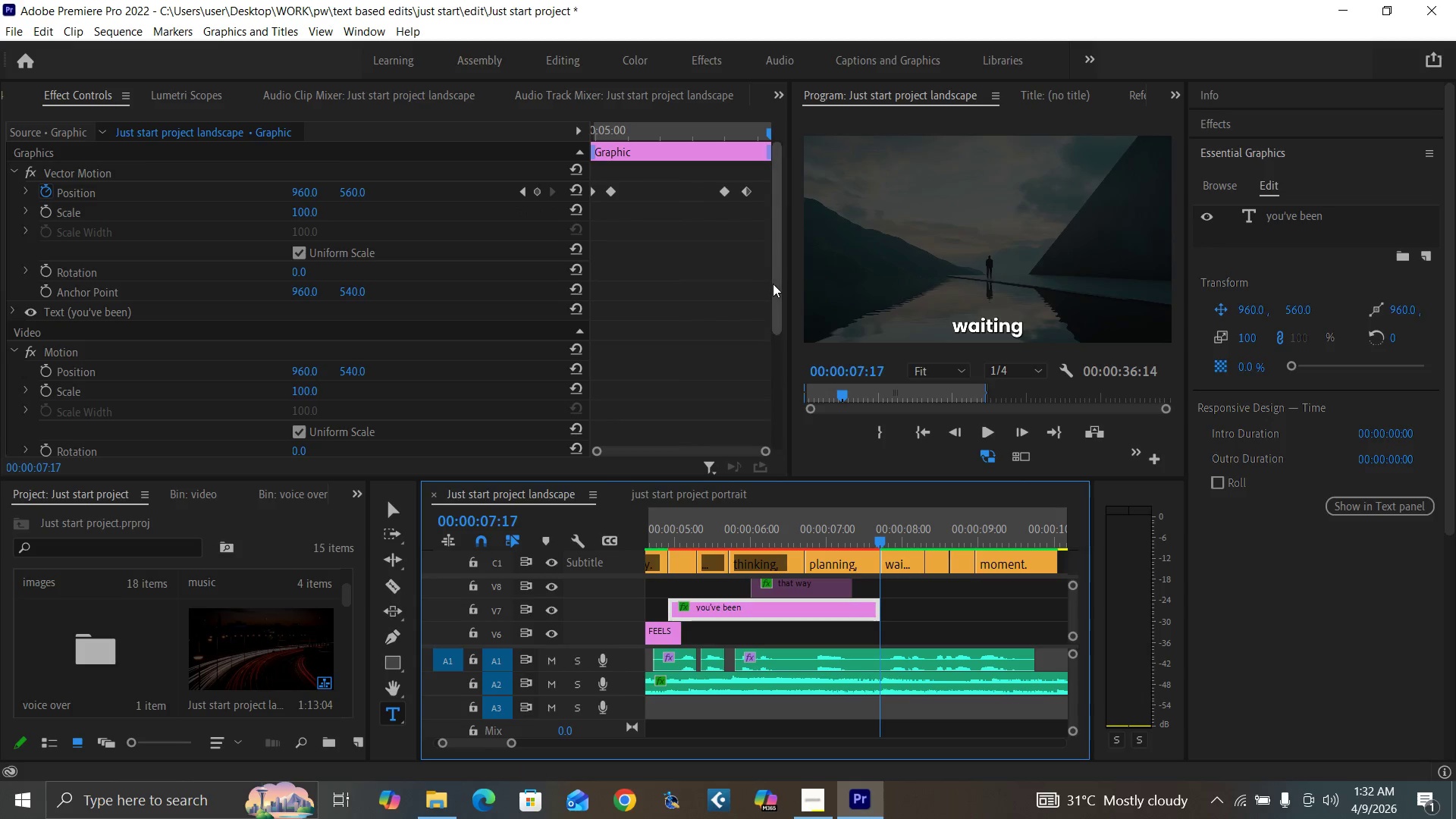 
left_click_drag(start_coordinate=[777, 291], to_coordinate=[781, 443])
 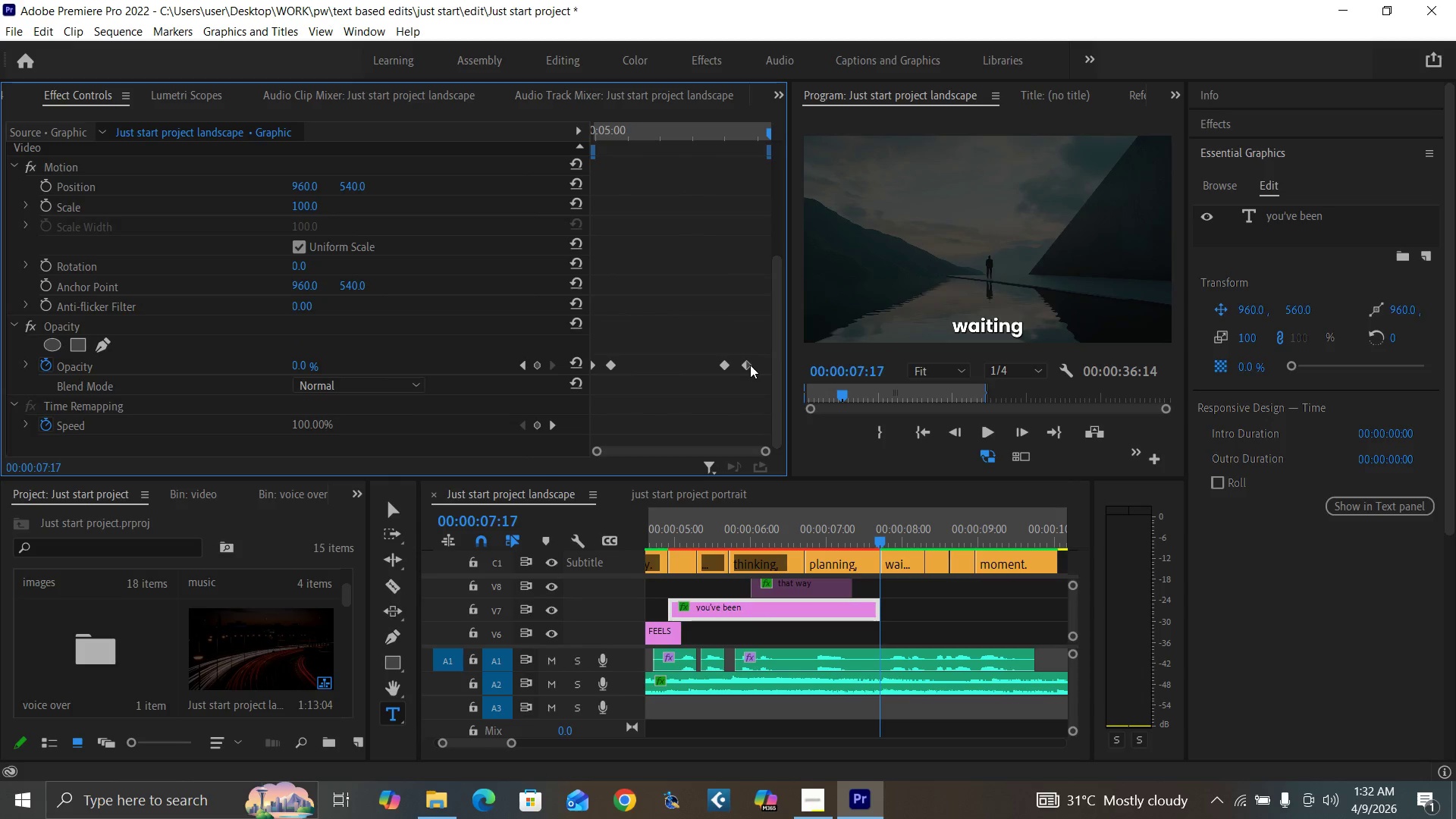 
left_click_drag(start_coordinate=[750, 365], to_coordinate=[777, 373])
 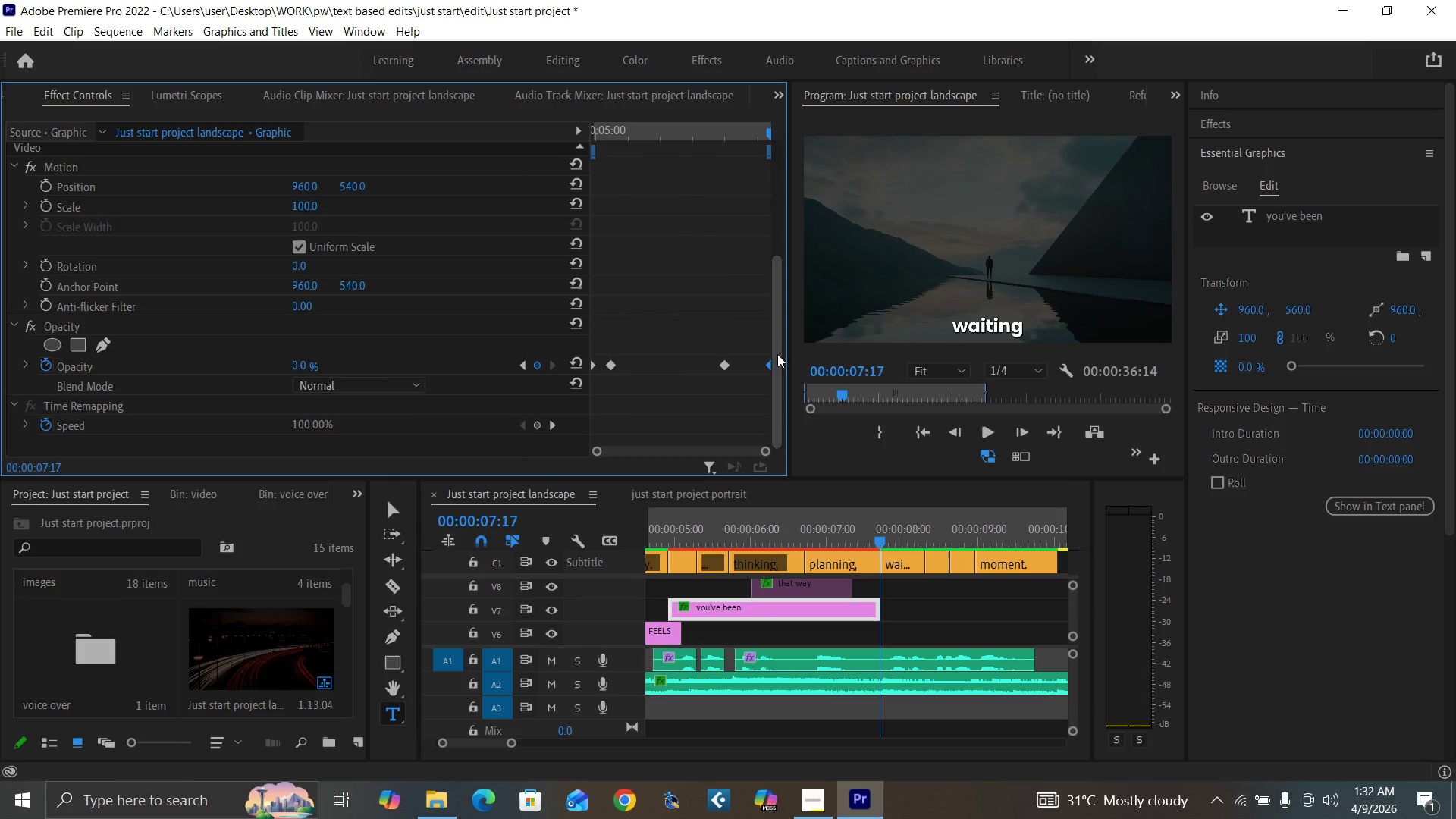 
left_click_drag(start_coordinate=[777, 354], to_coordinate=[774, 192])
 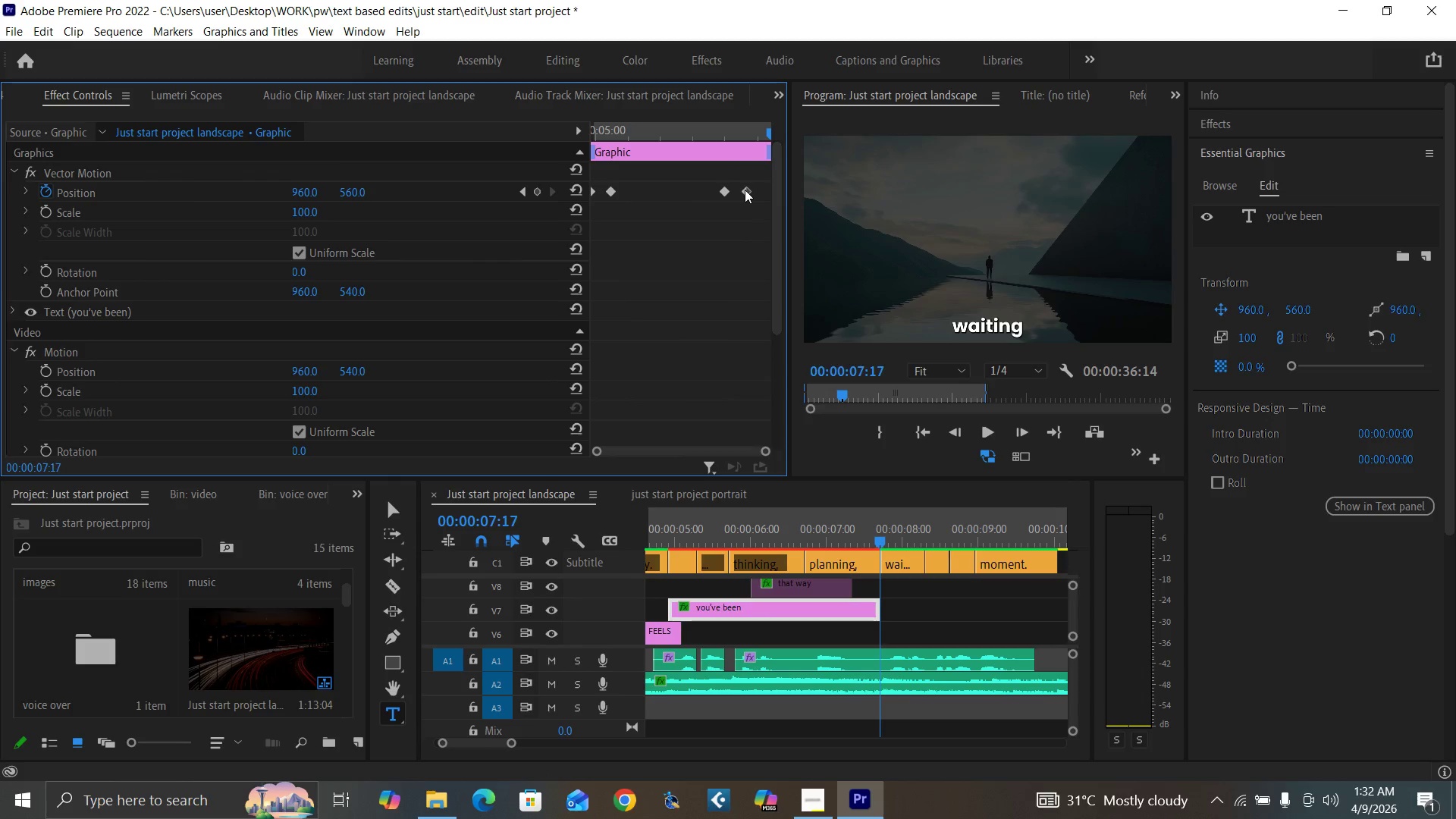 
left_click_drag(start_coordinate=[745, 190], to_coordinate=[775, 200])
 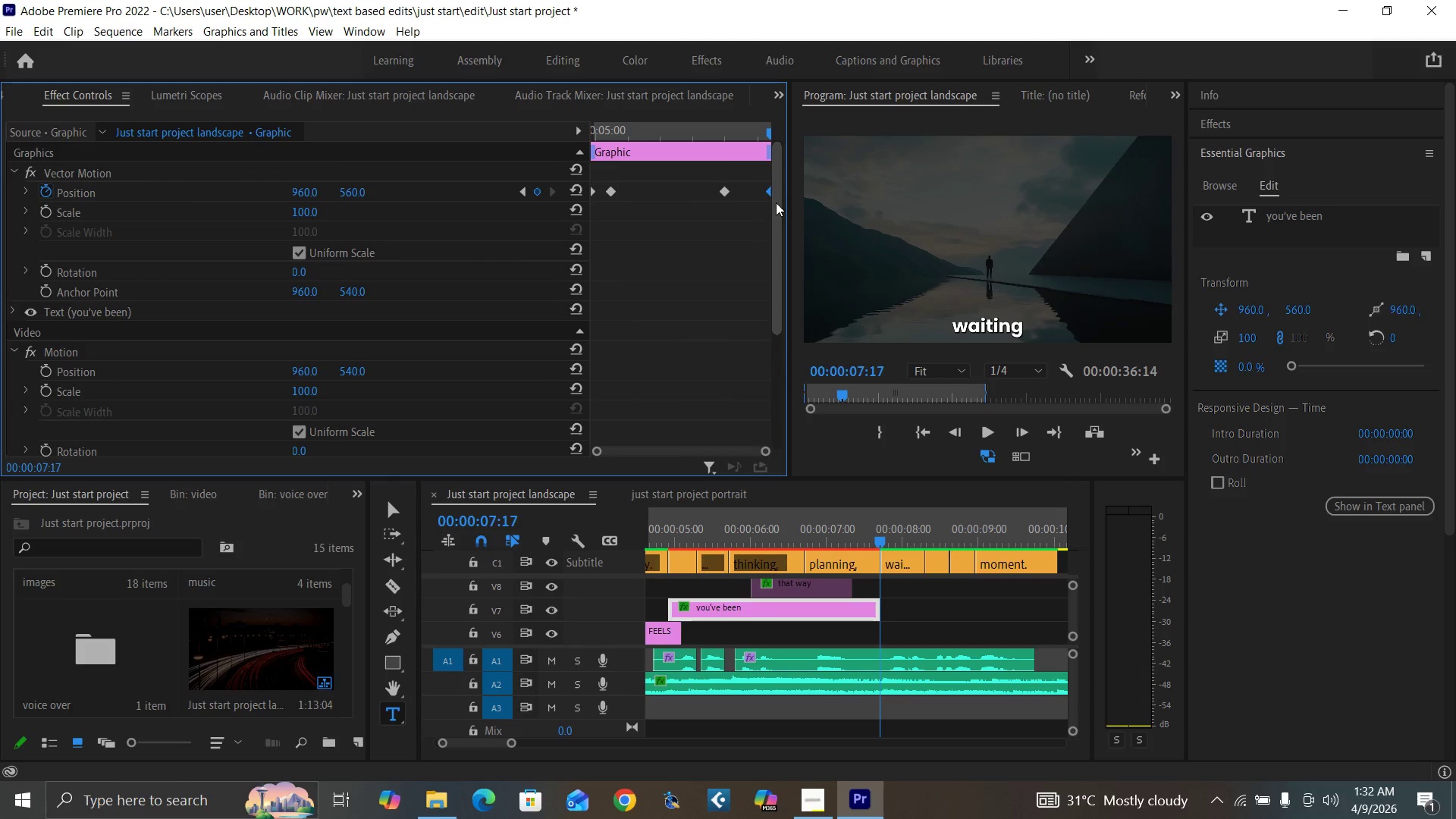 
key(ArrowLeft)
 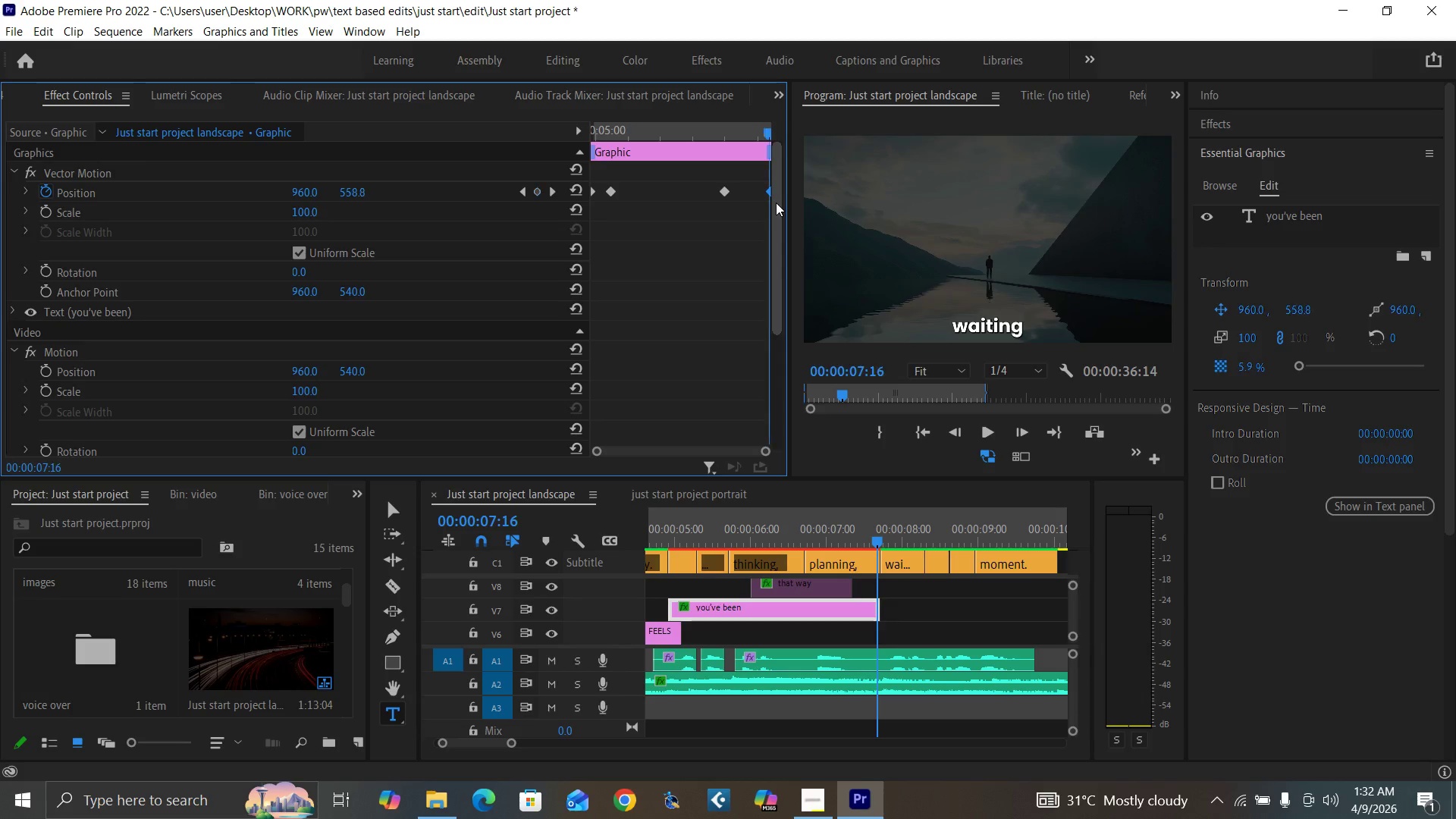 
key(ArrowLeft)
 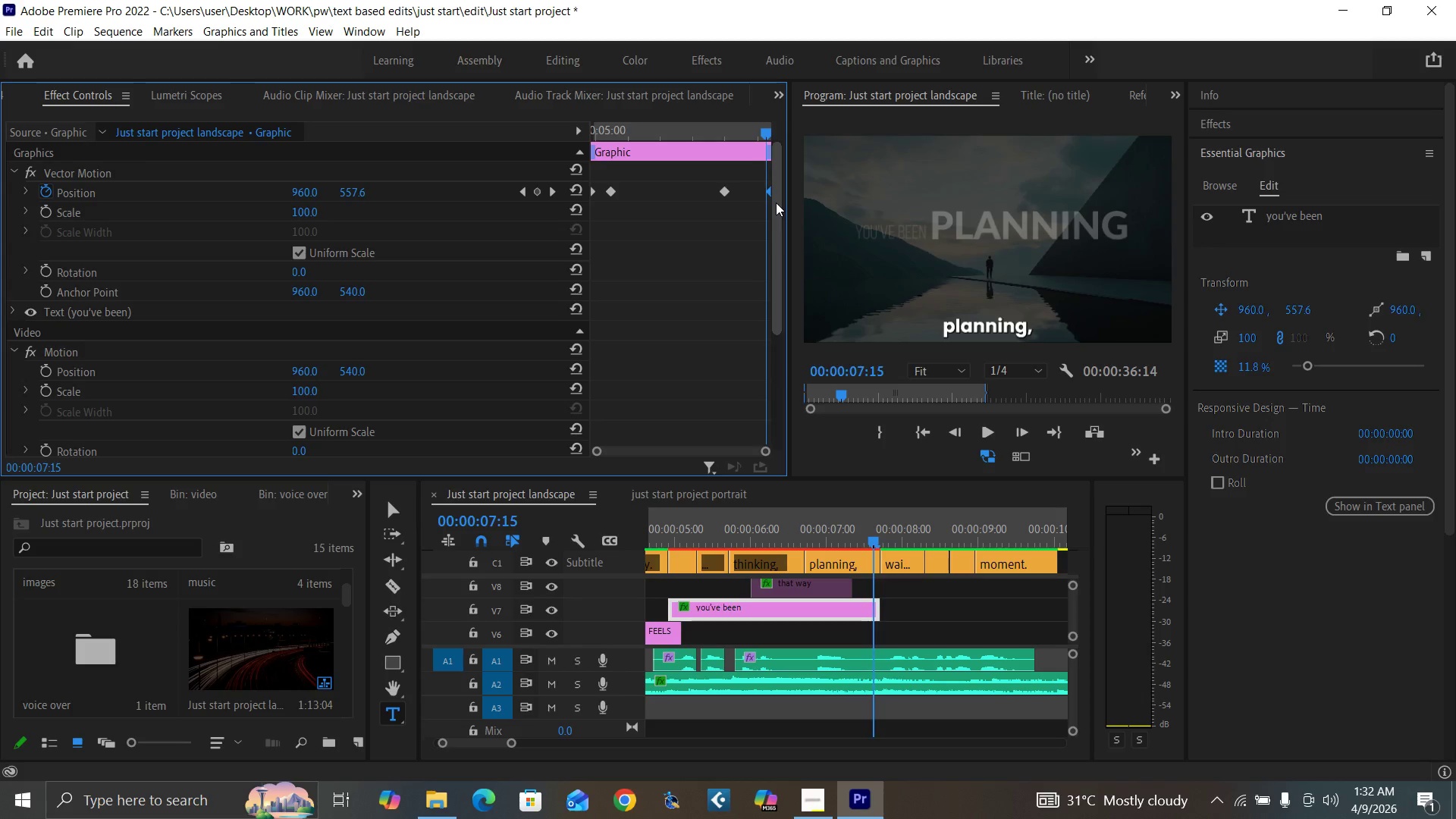 
key(ArrowLeft)
 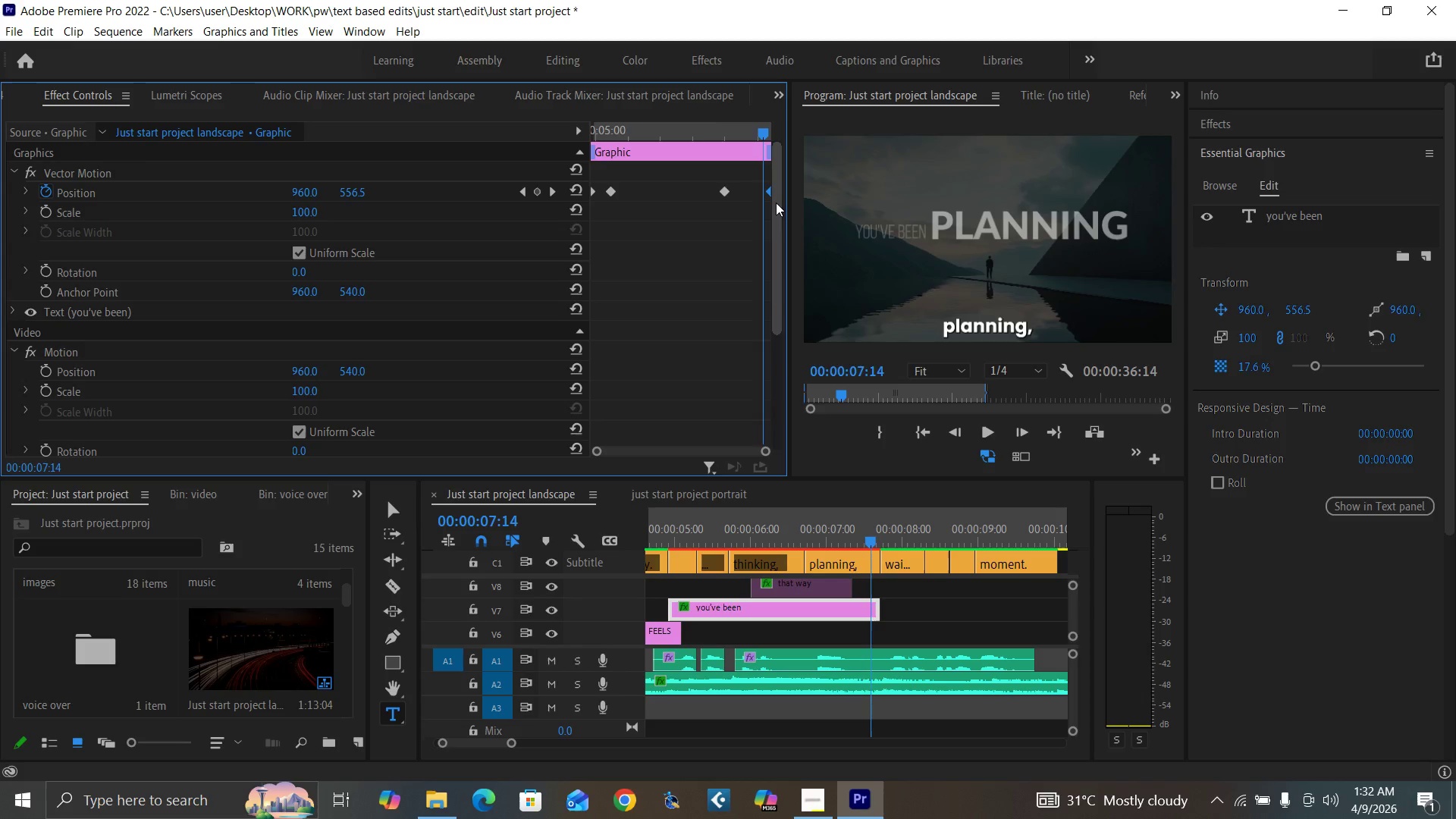 
key(ArrowLeft)
 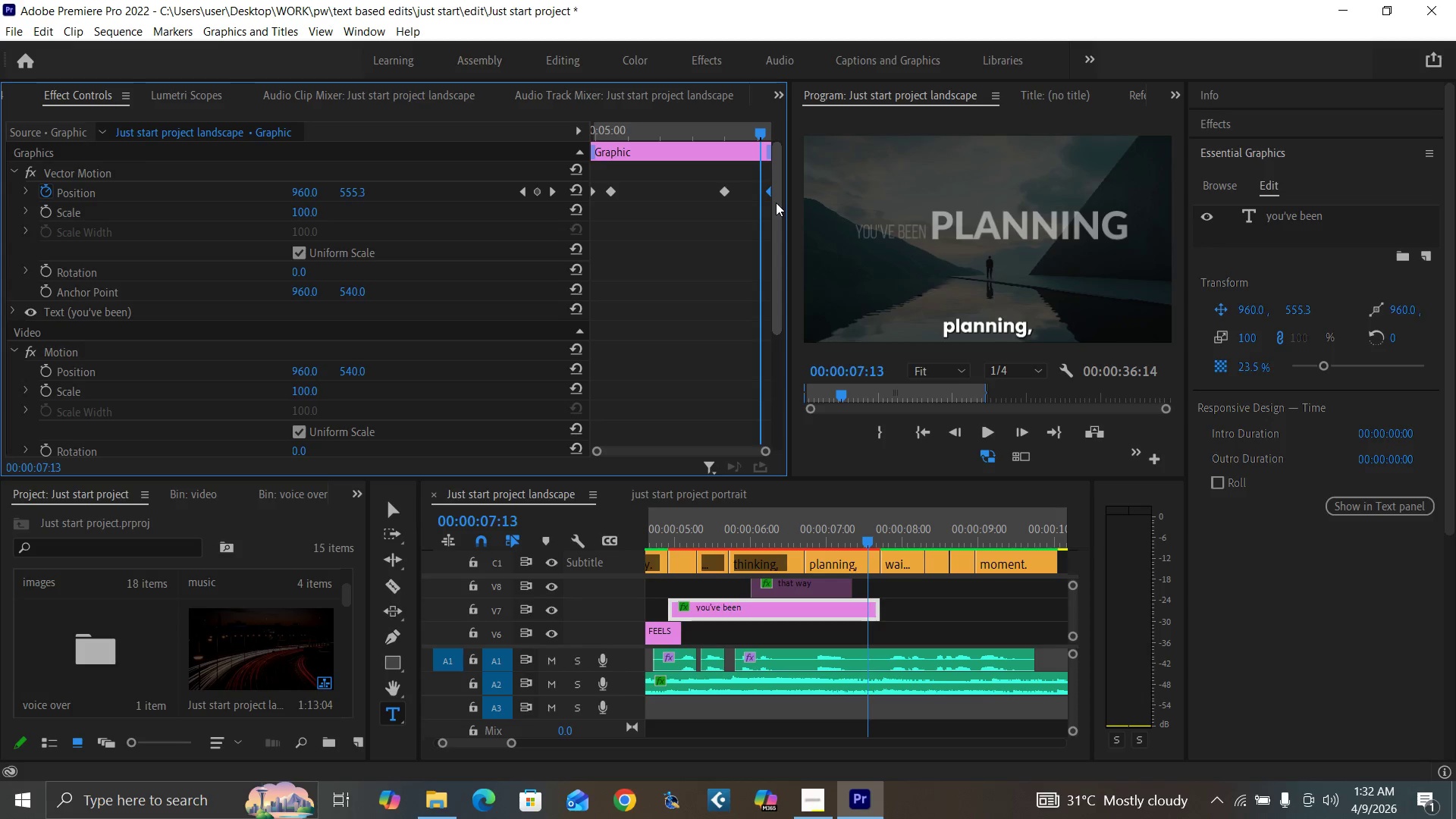 
key(ArrowLeft)
 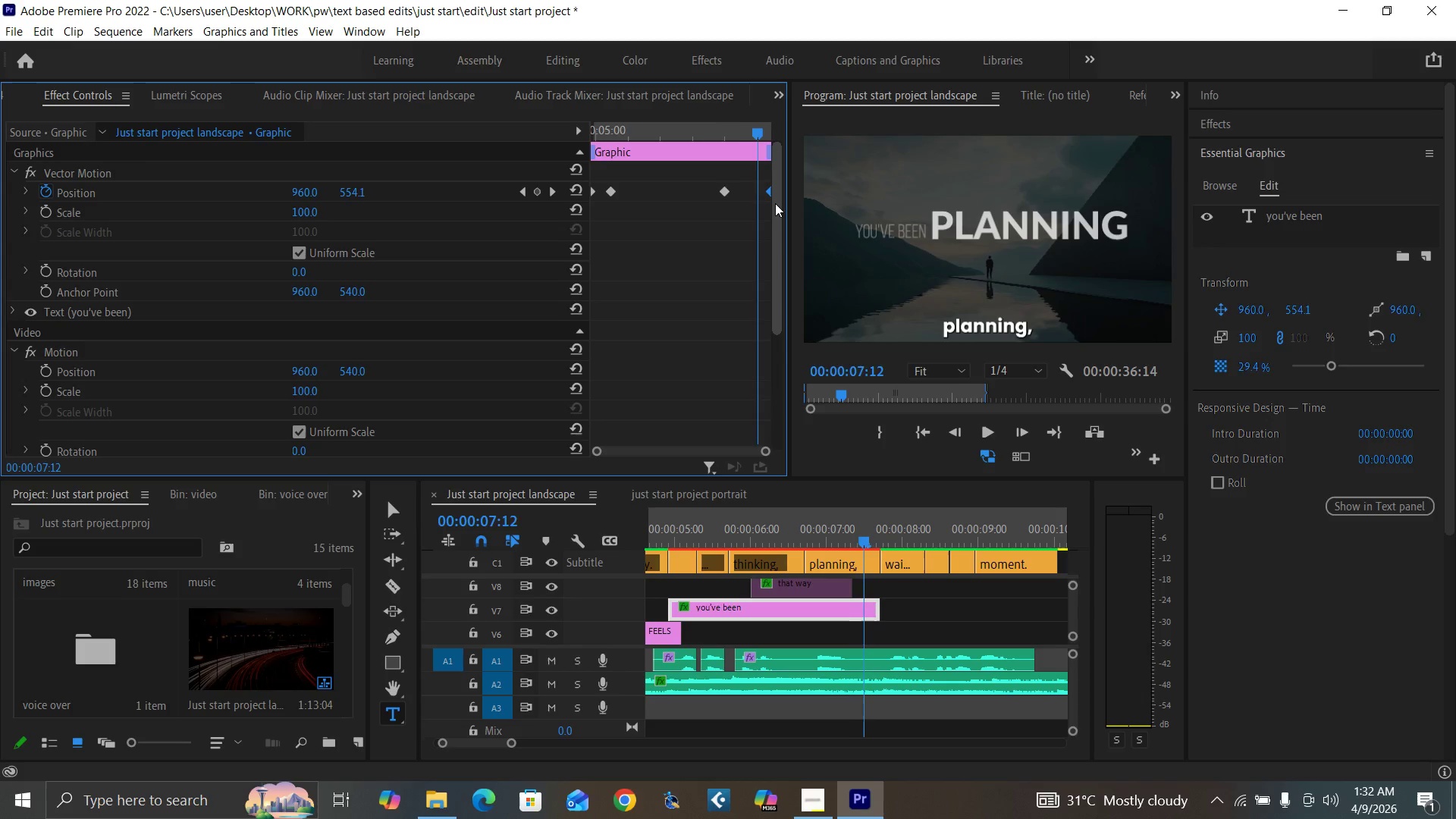 
key(ArrowLeft)
 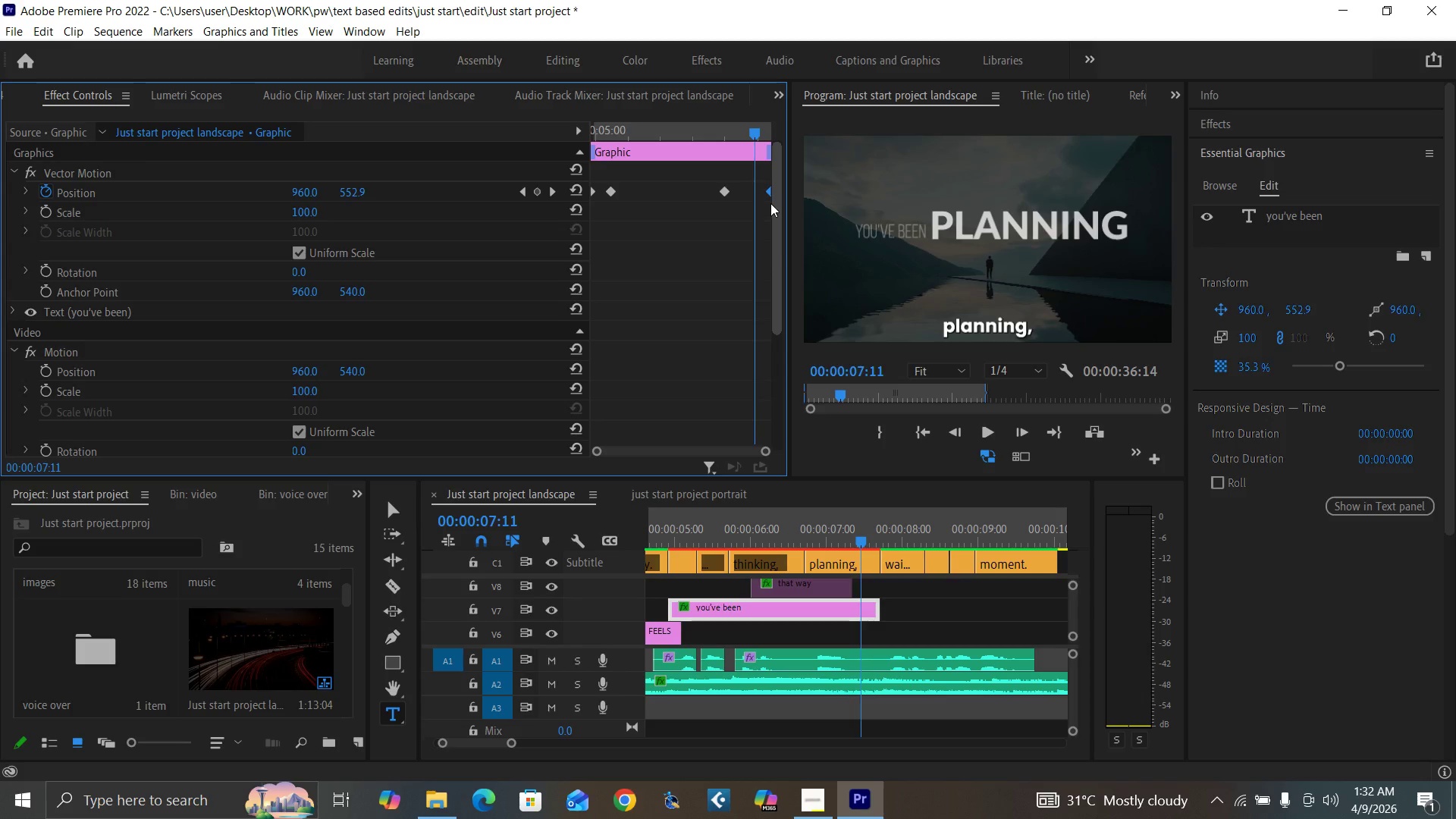 
key(ArrowLeft)
 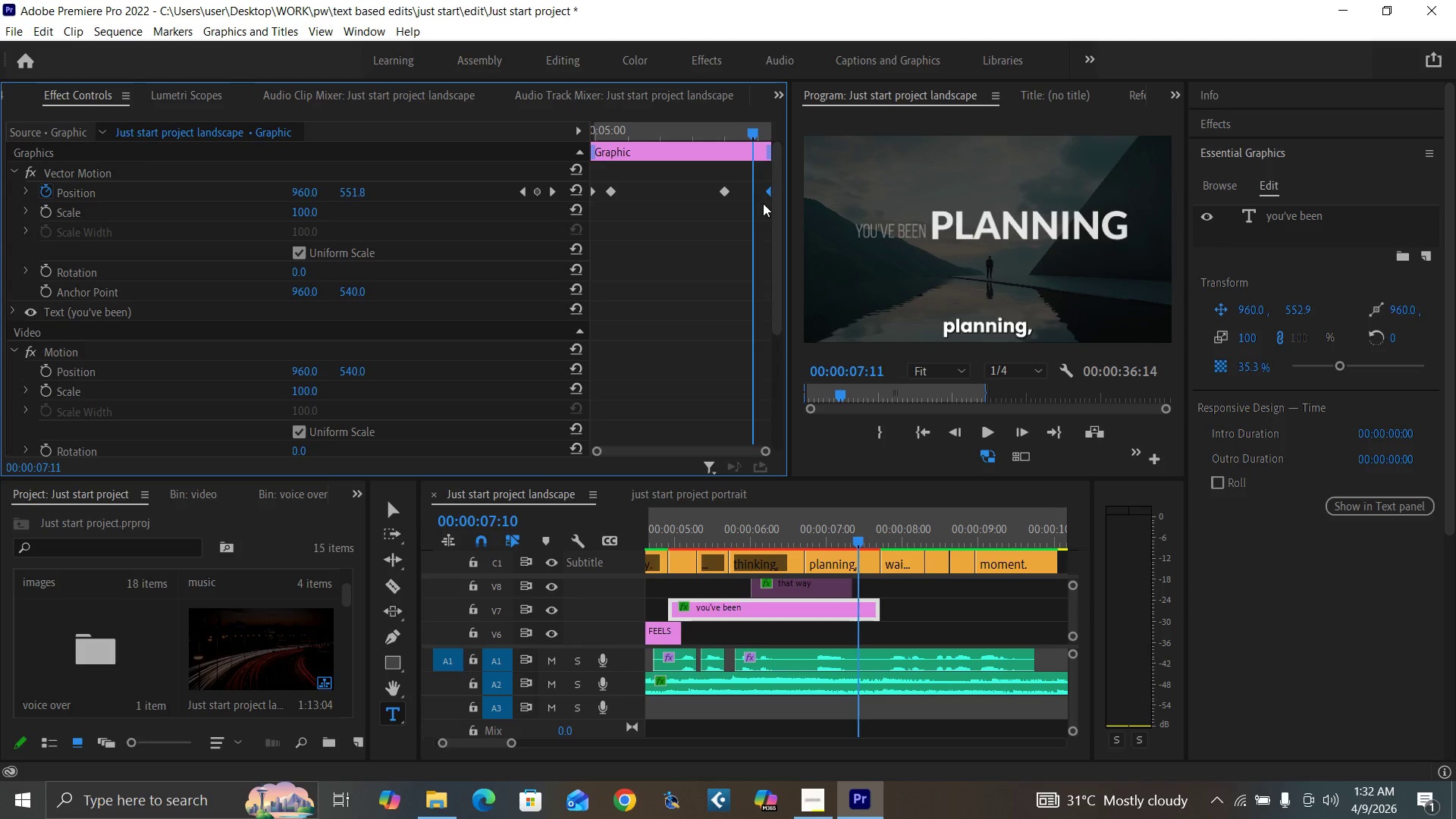 
key(ArrowLeft)
 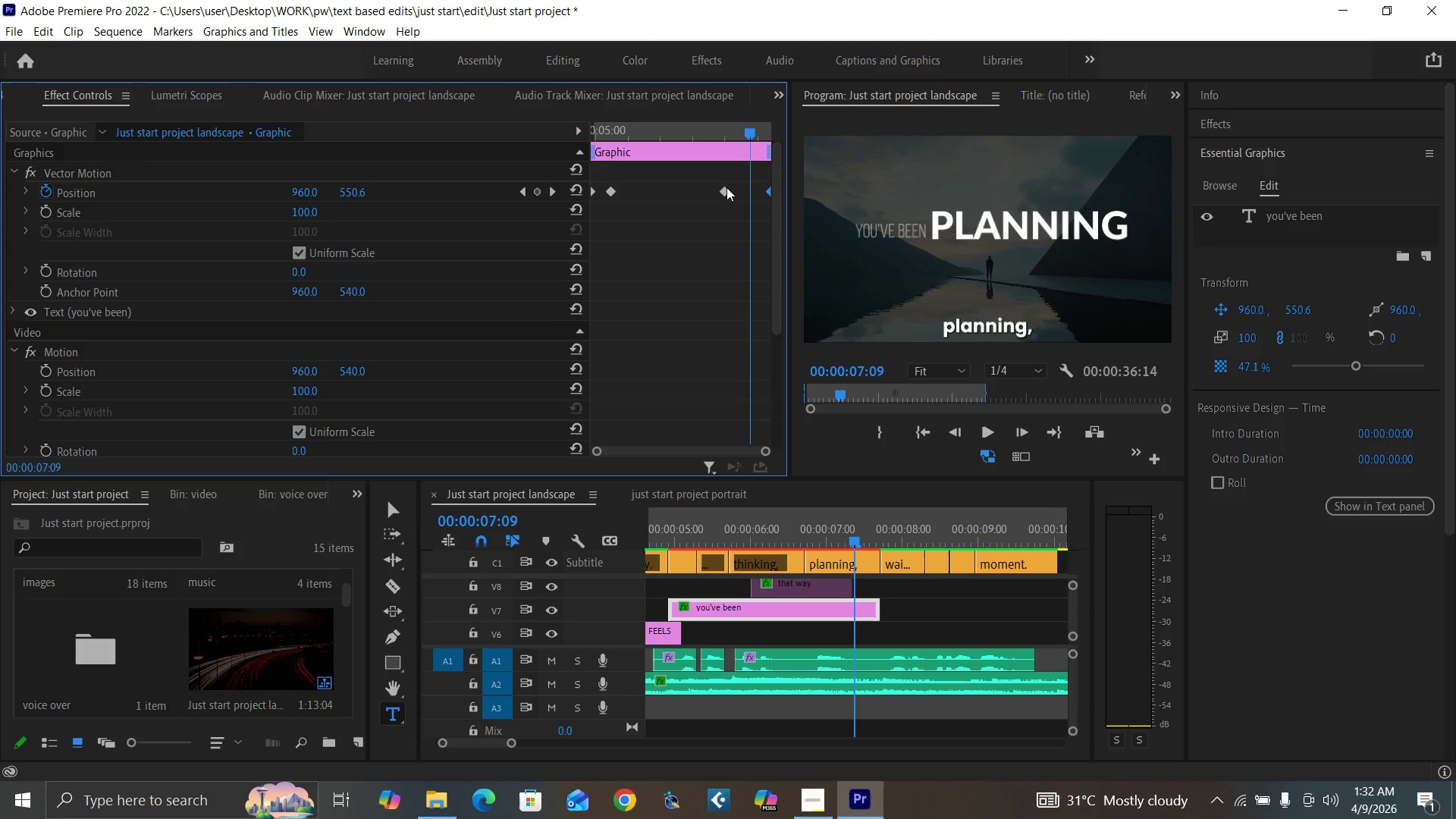 
left_click_drag(start_coordinate=[726, 187], to_coordinate=[748, 196])
 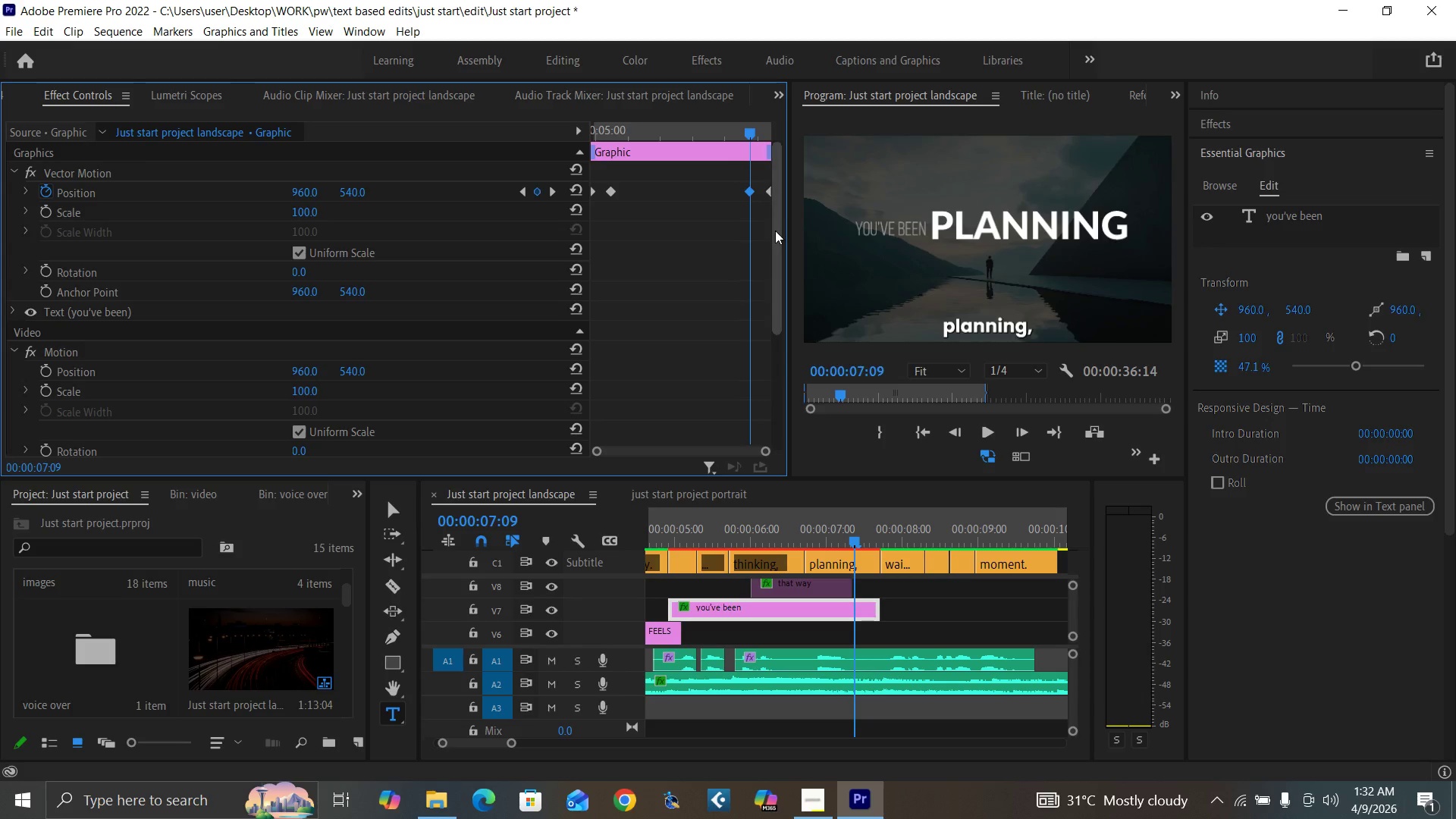 
left_click_drag(start_coordinate=[775, 231], to_coordinate=[770, 463])
 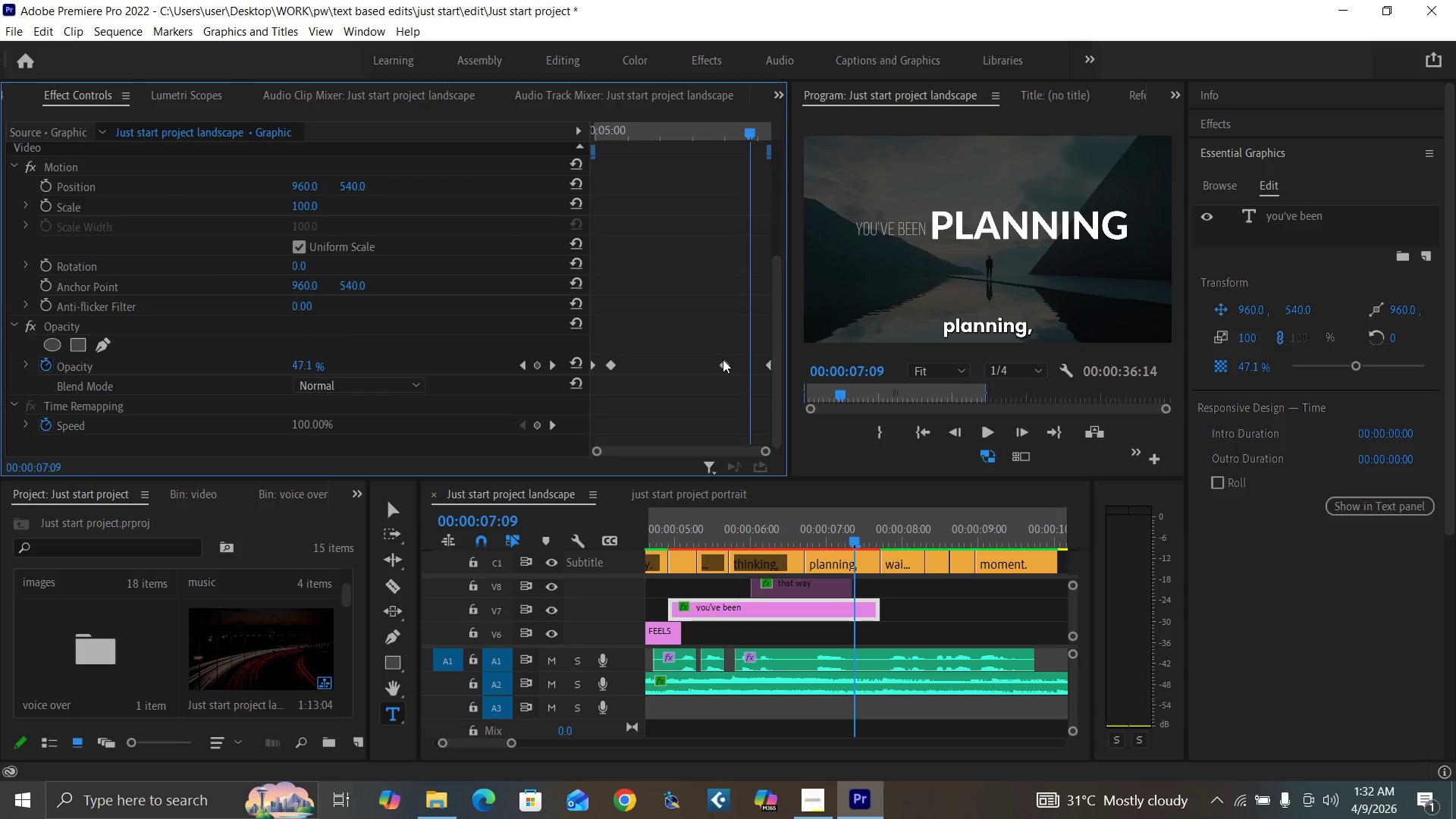 
left_click_drag(start_coordinate=[723, 359], to_coordinate=[750, 371])
 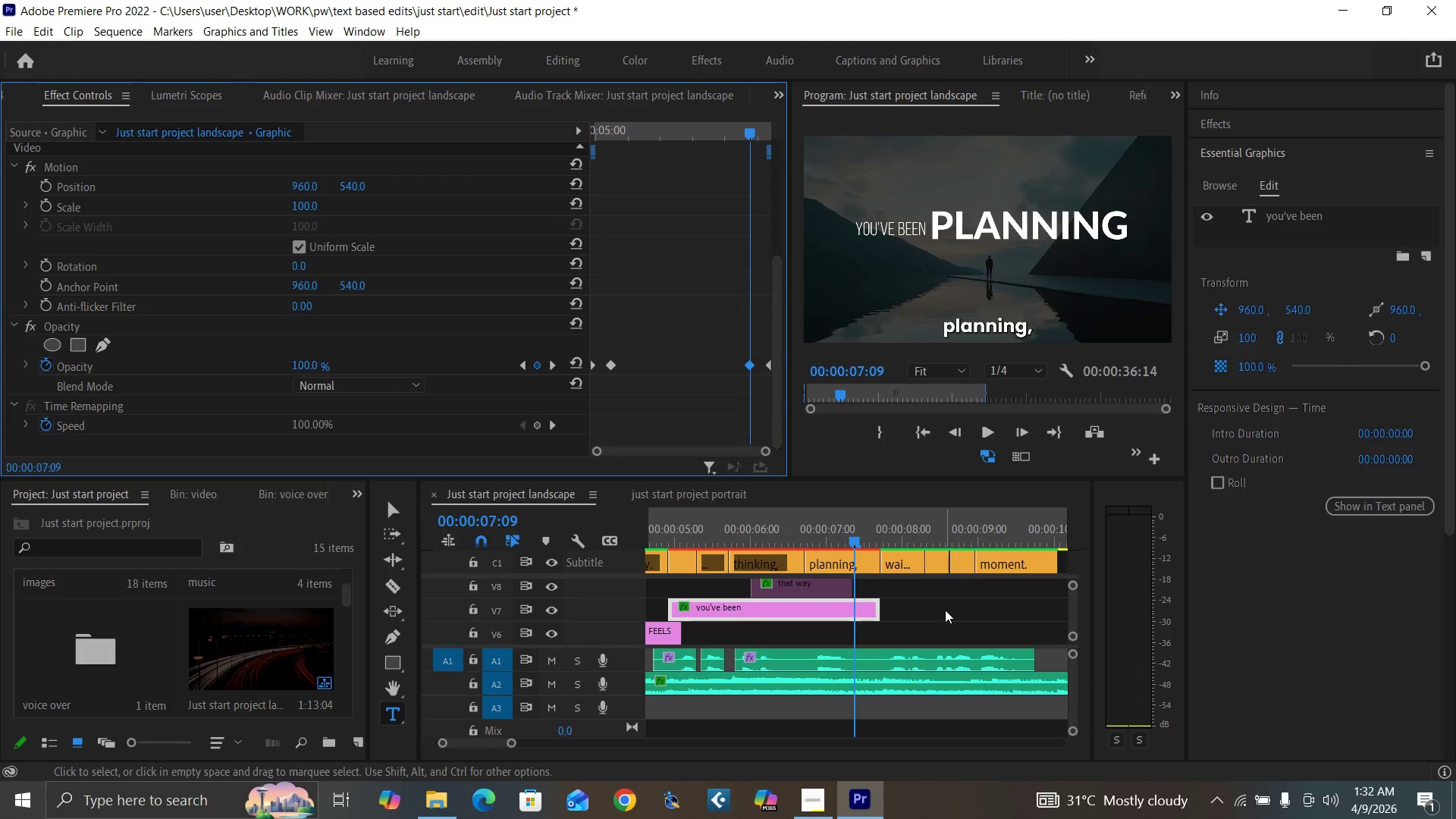 
key(Control+S)
 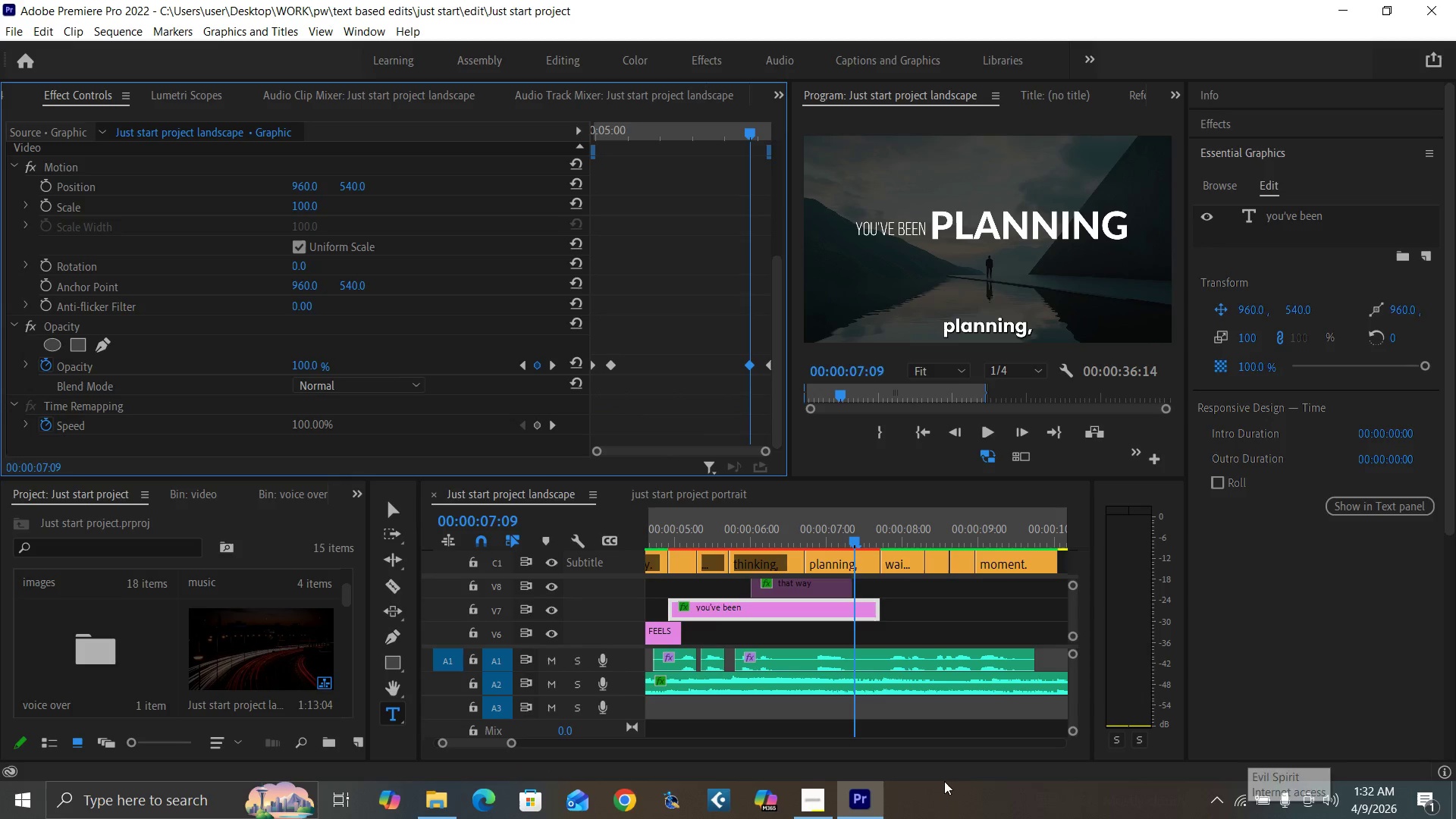 
left_click([813, 799])